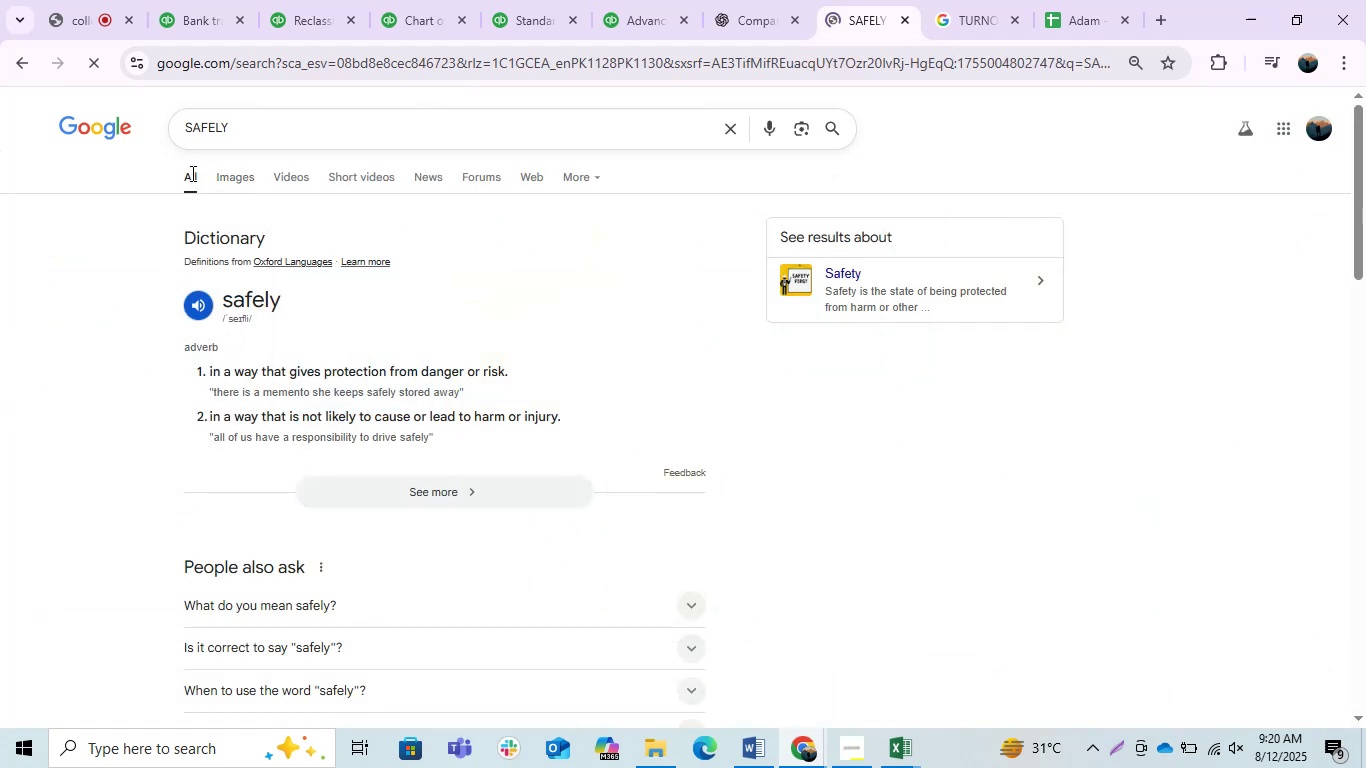 
scroll: coordinate [549, 383], scroll_direction: down, amount: 1.0
 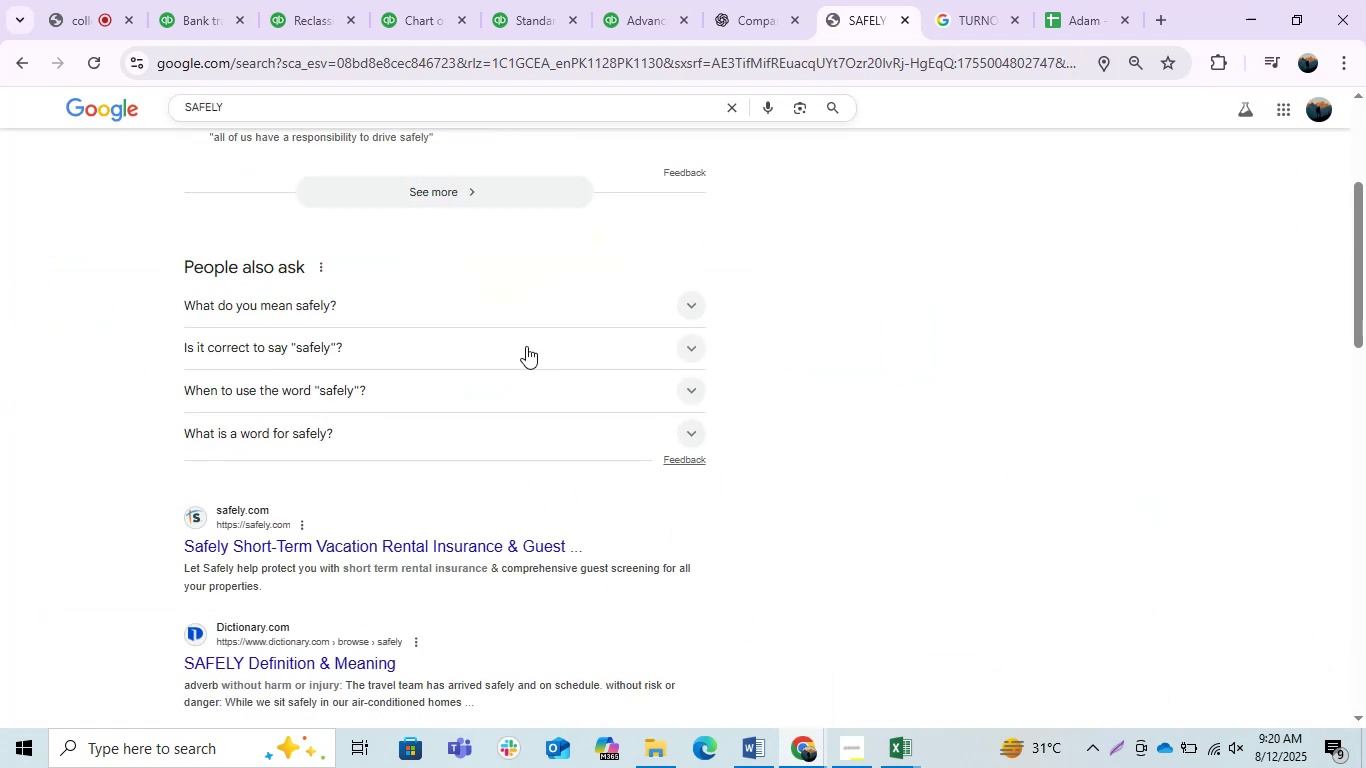 
left_click([526, 326])
 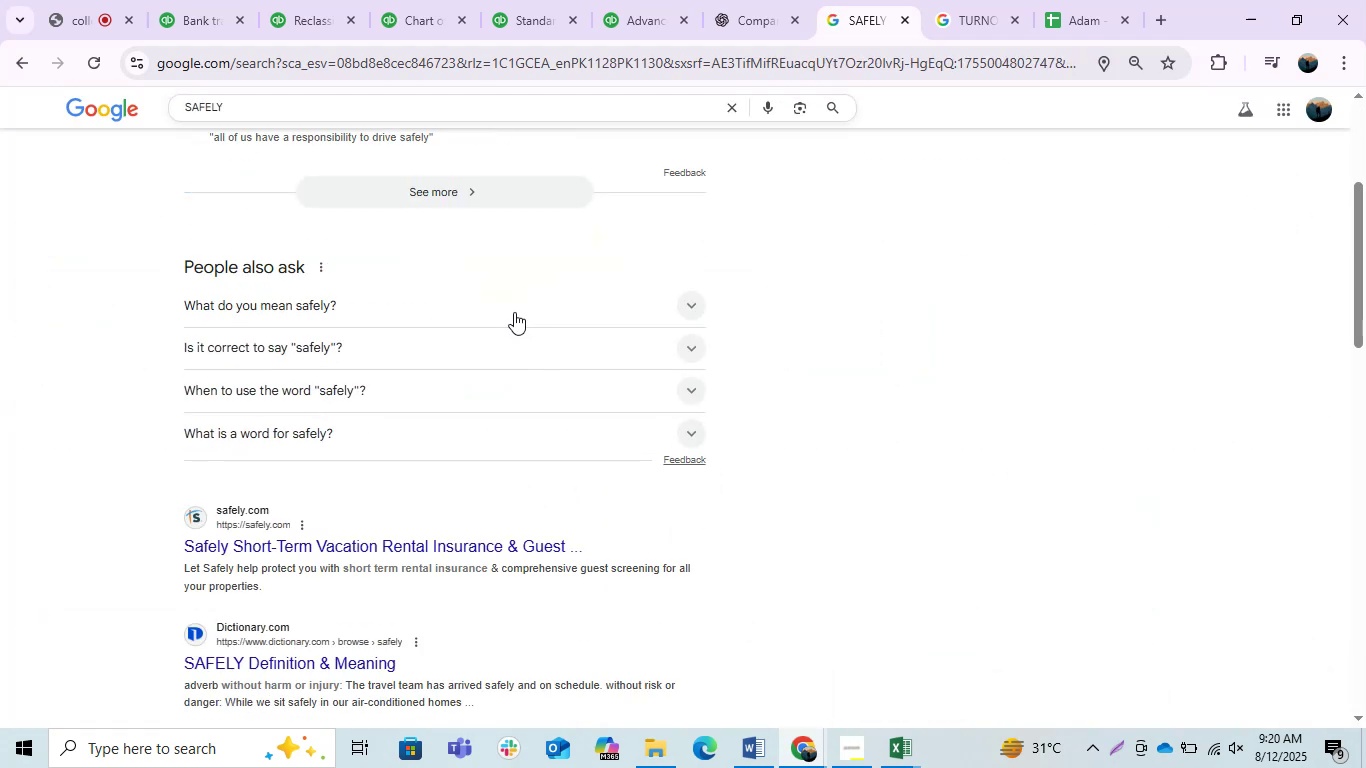 
left_click([514, 312])
 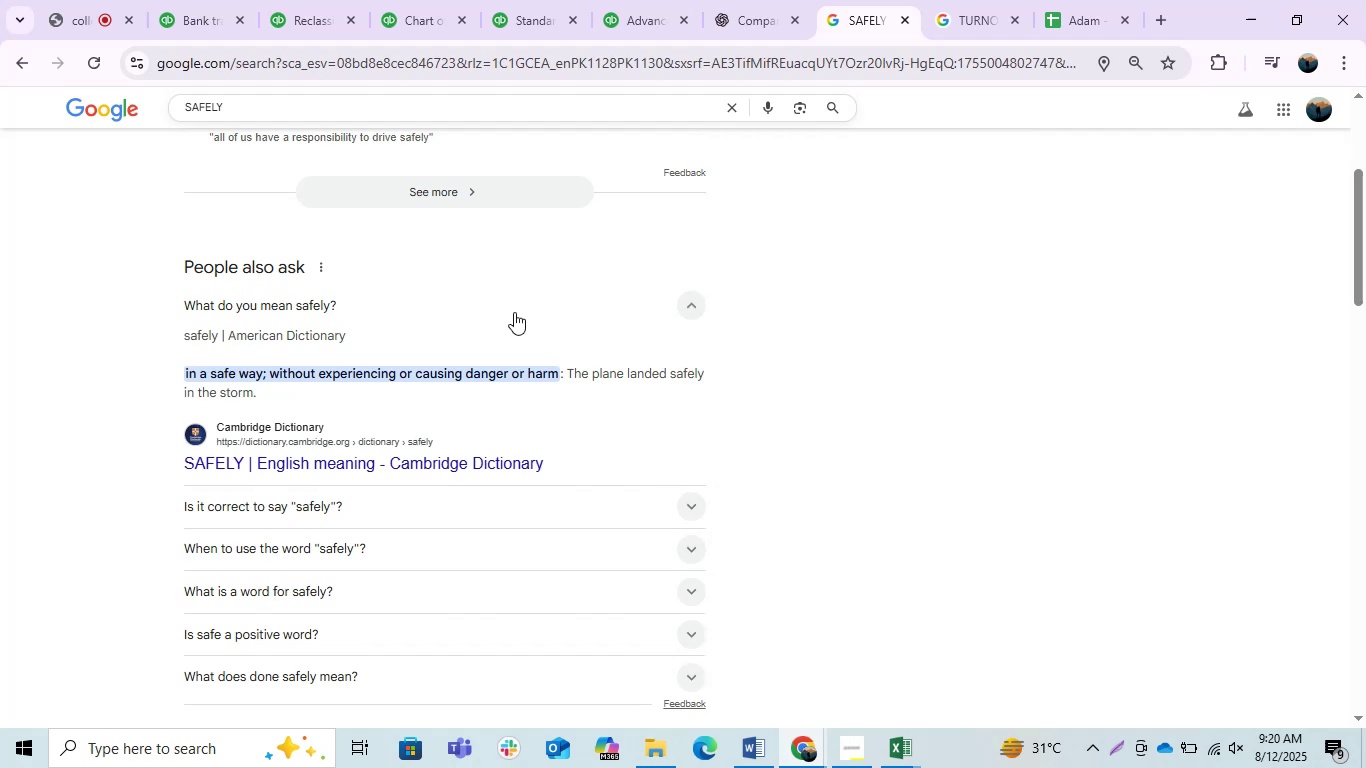 
wait(6.86)
 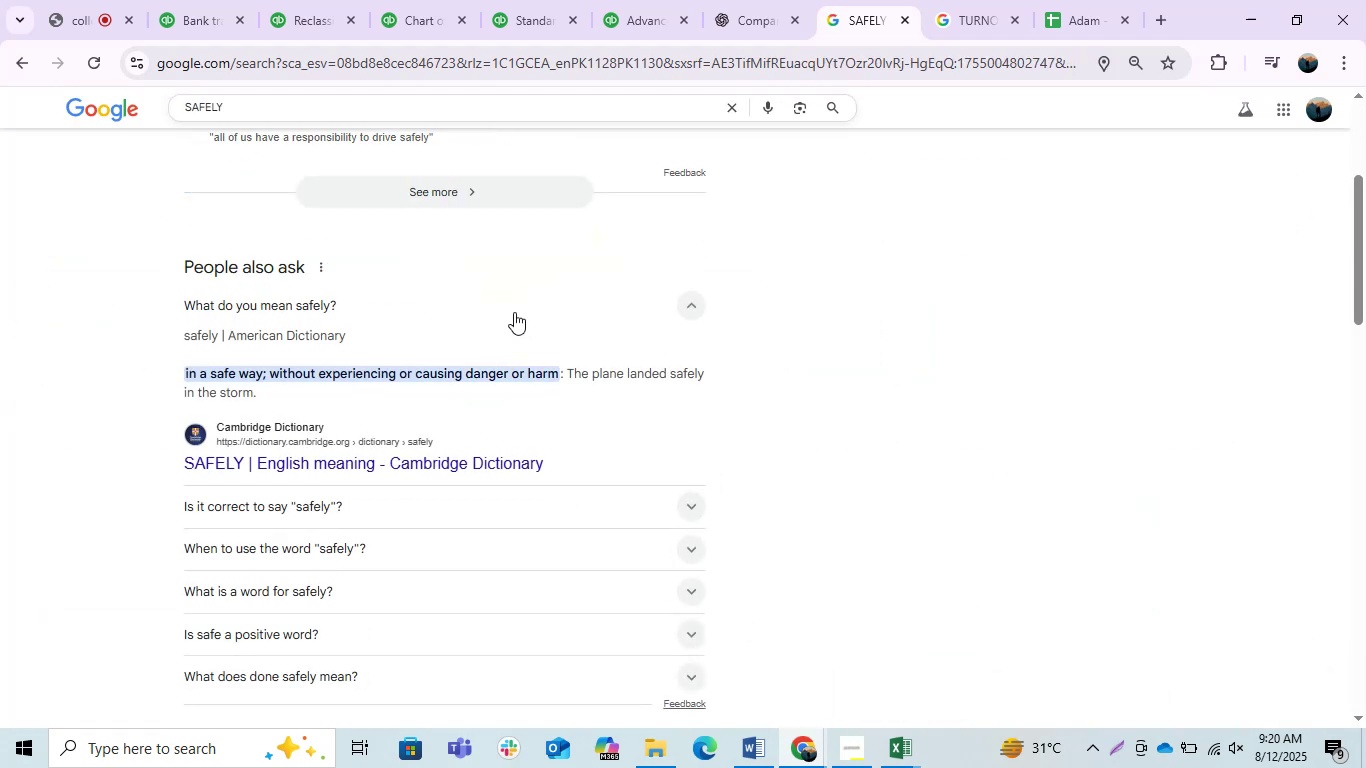 
left_click([508, 512])
 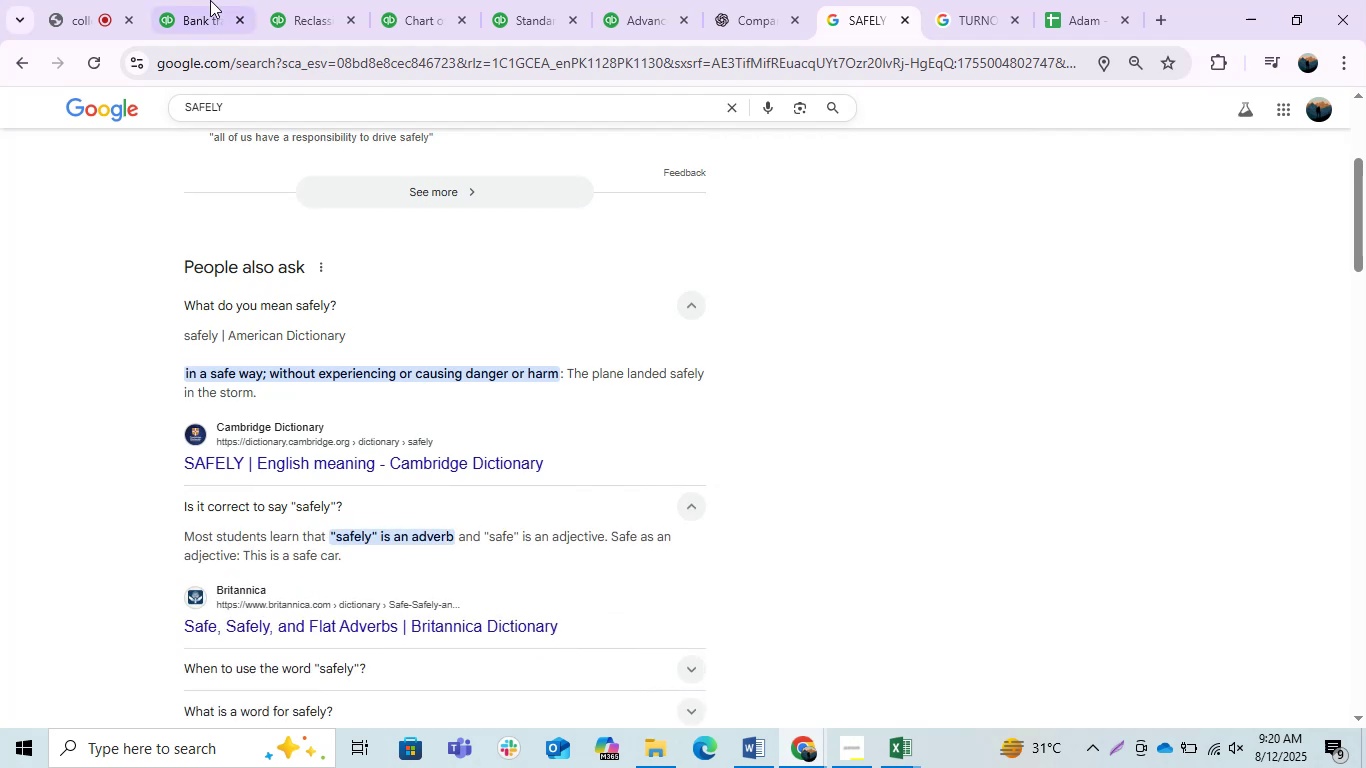 
left_click([187, 0])
 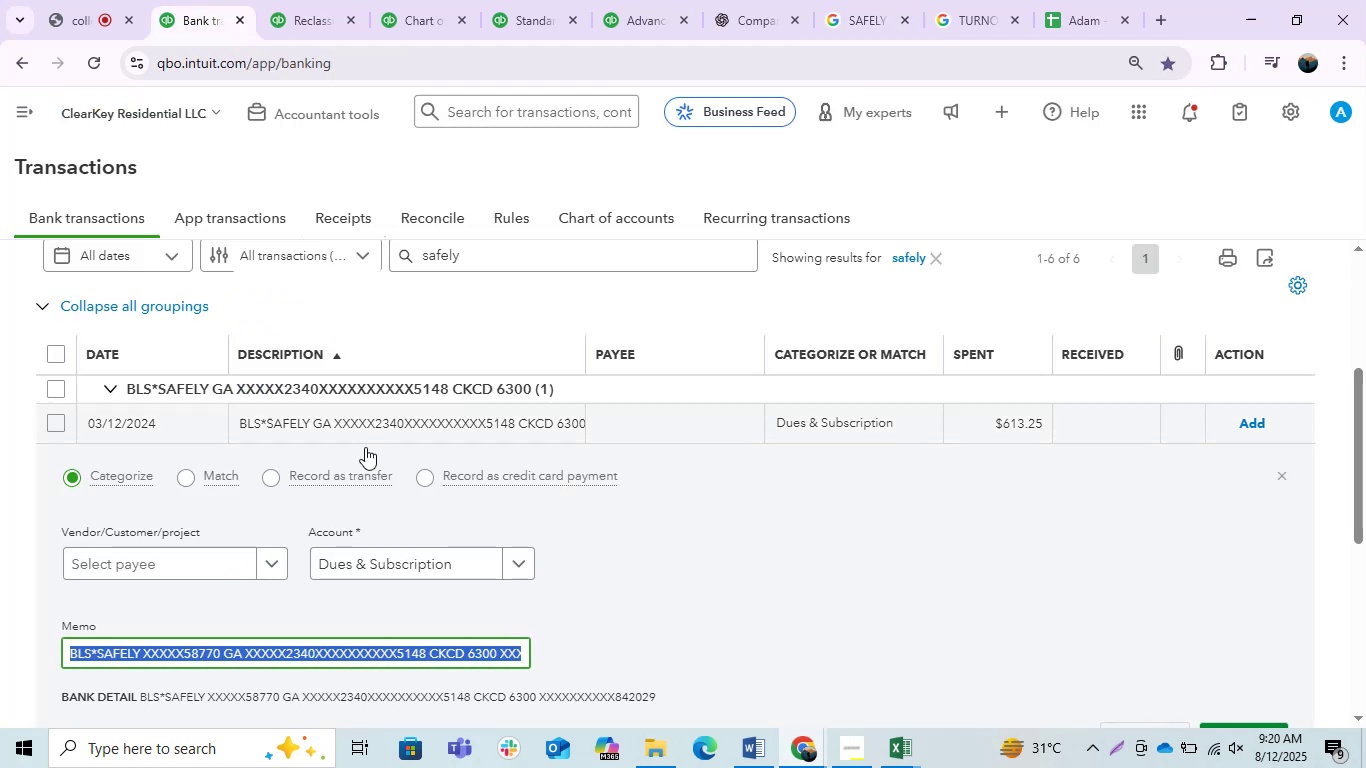 
scroll: coordinate [378, 482], scroll_direction: down, amount: 1.0
 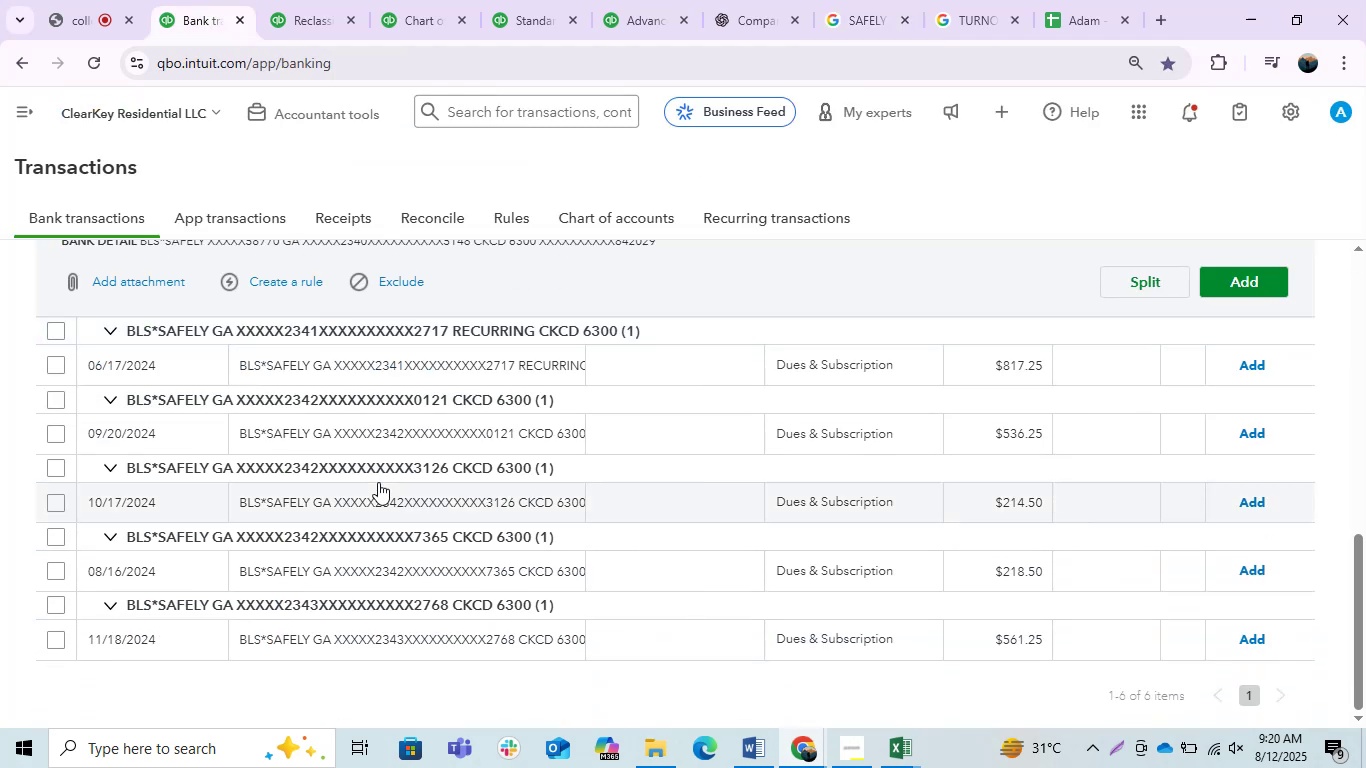 
scroll: coordinate [378, 482], scroll_direction: up, amount: 1.0
 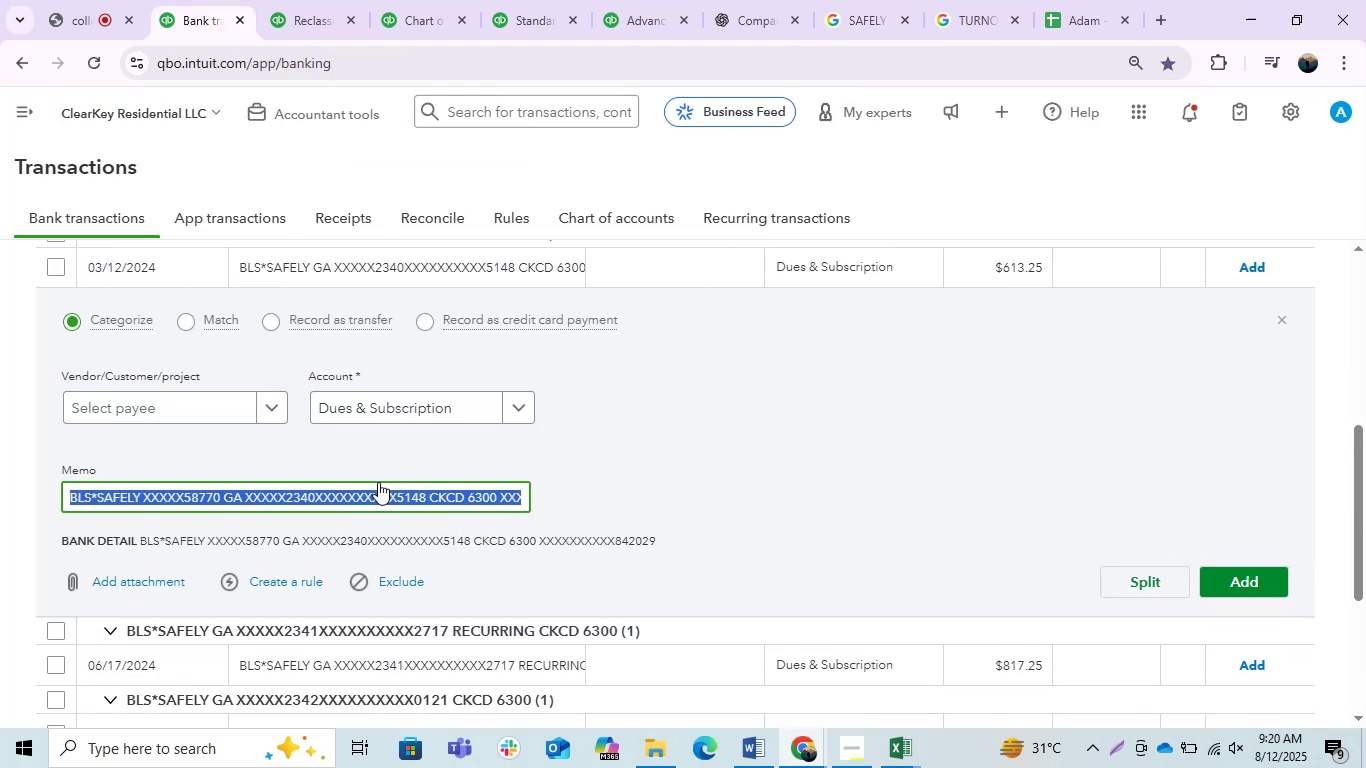 
scroll: coordinate [378, 482], scroll_direction: down, amount: 1.0
 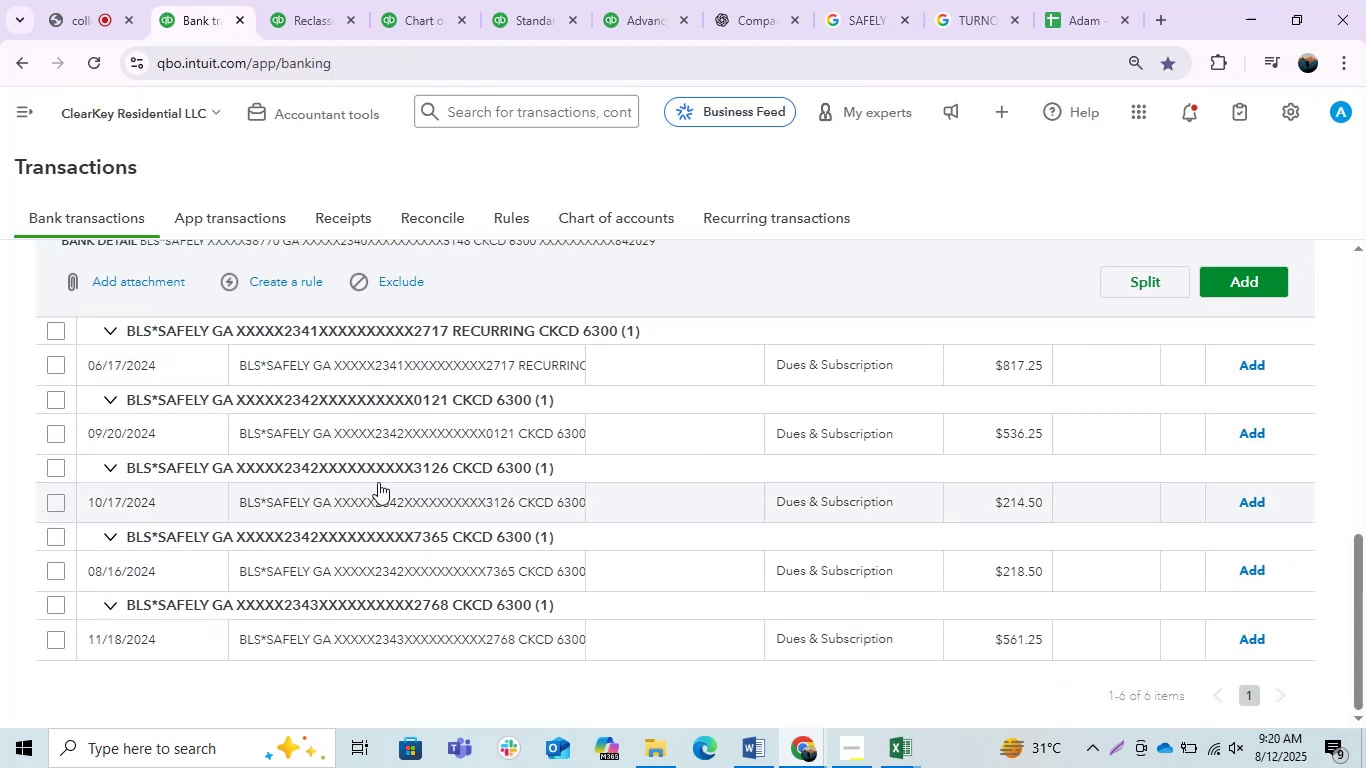 
scroll: coordinate [378, 482], scroll_direction: up, amount: 1.0
 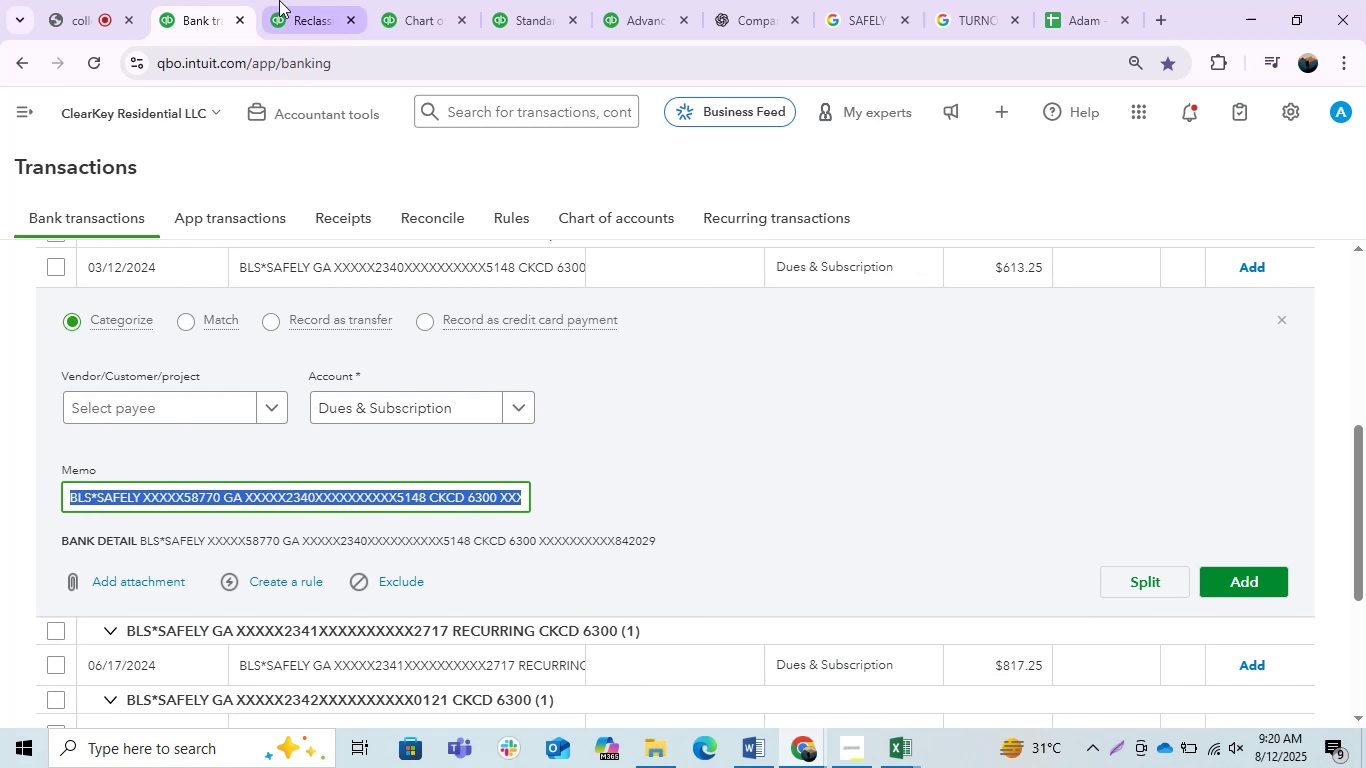 
left_click_drag(start_coordinate=[751, 0], to_coordinate=[760, 0])
 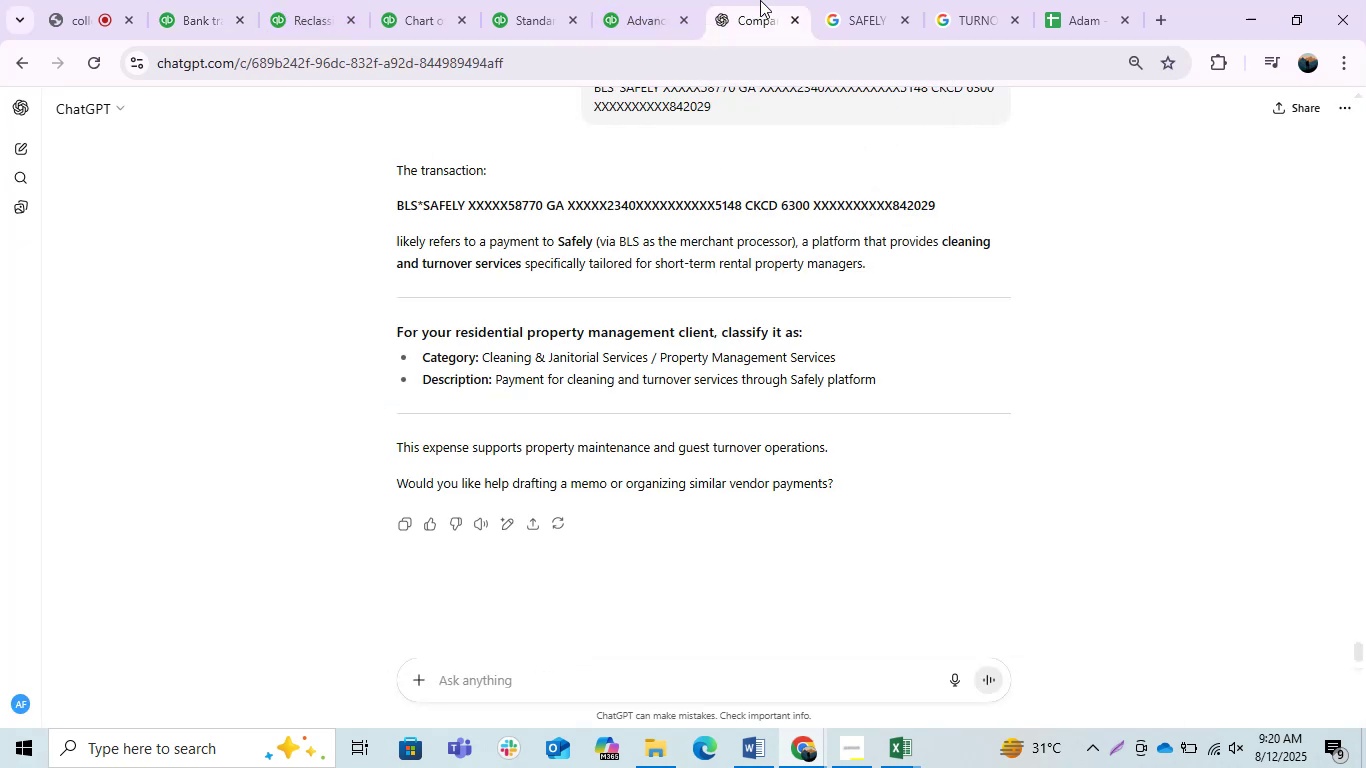 
left_click([566, 688])
 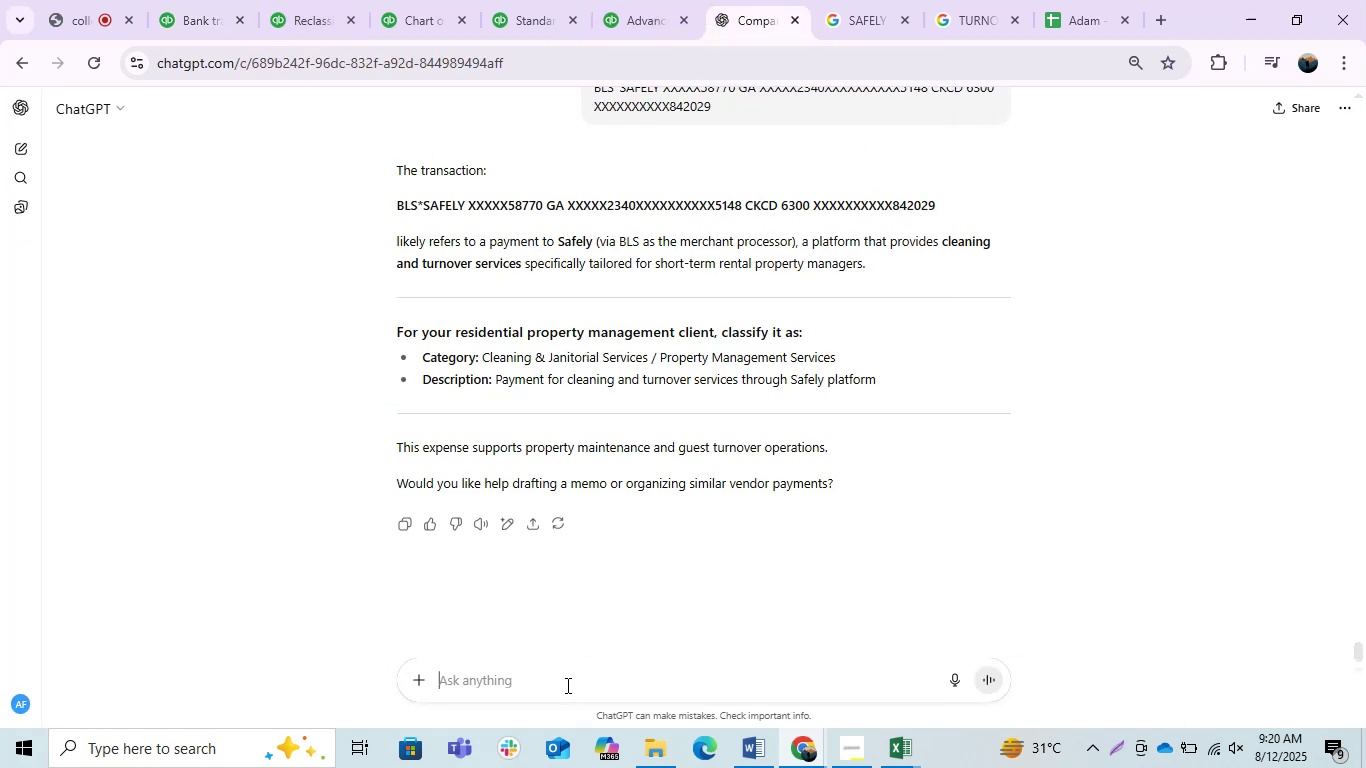 
type(give me references)
 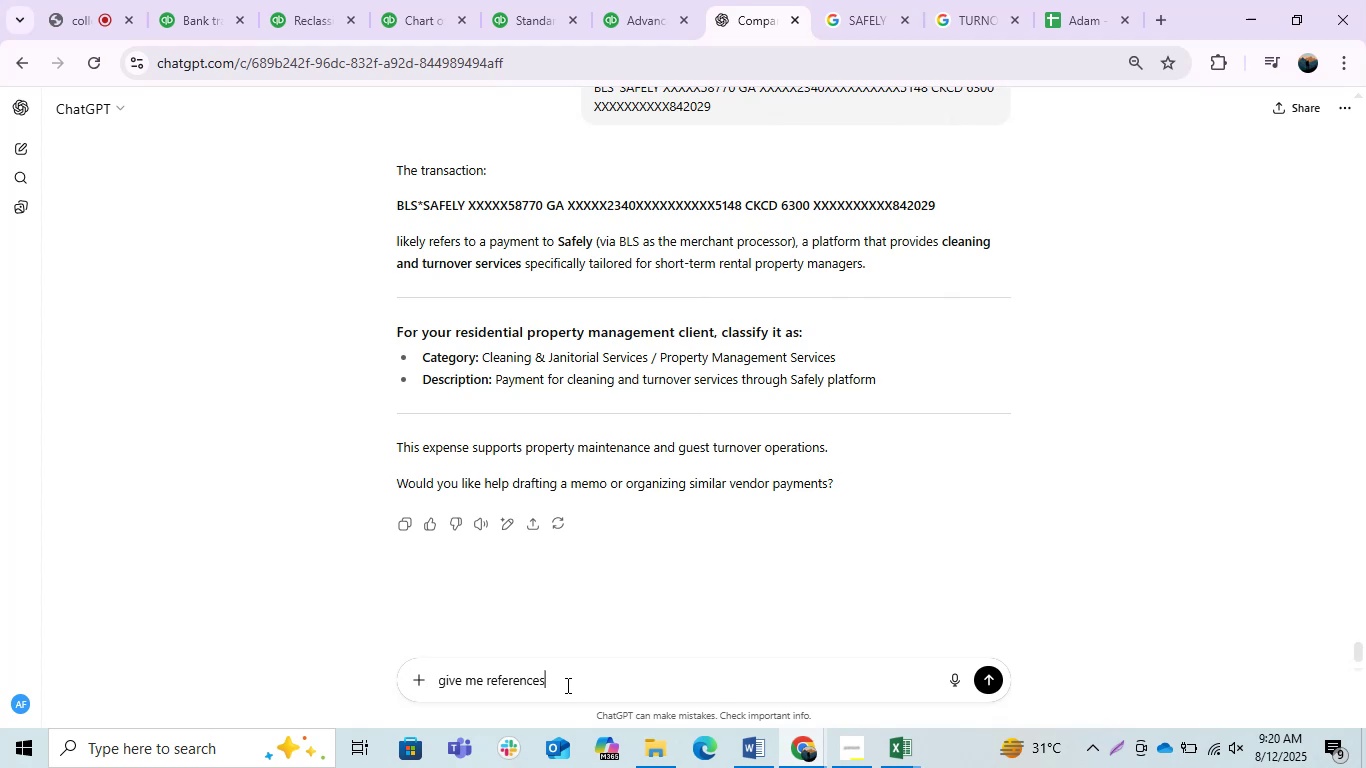 
key(Enter)
 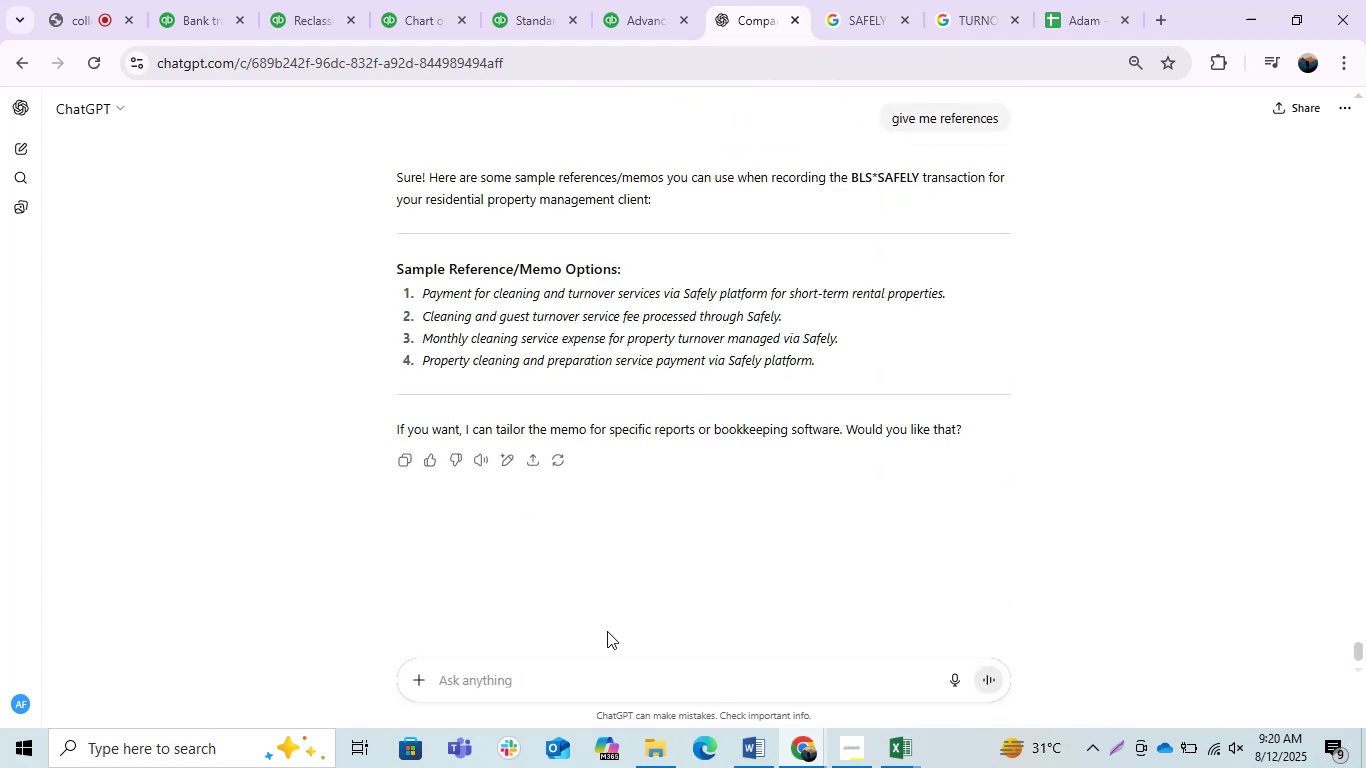 
wait(12.79)
 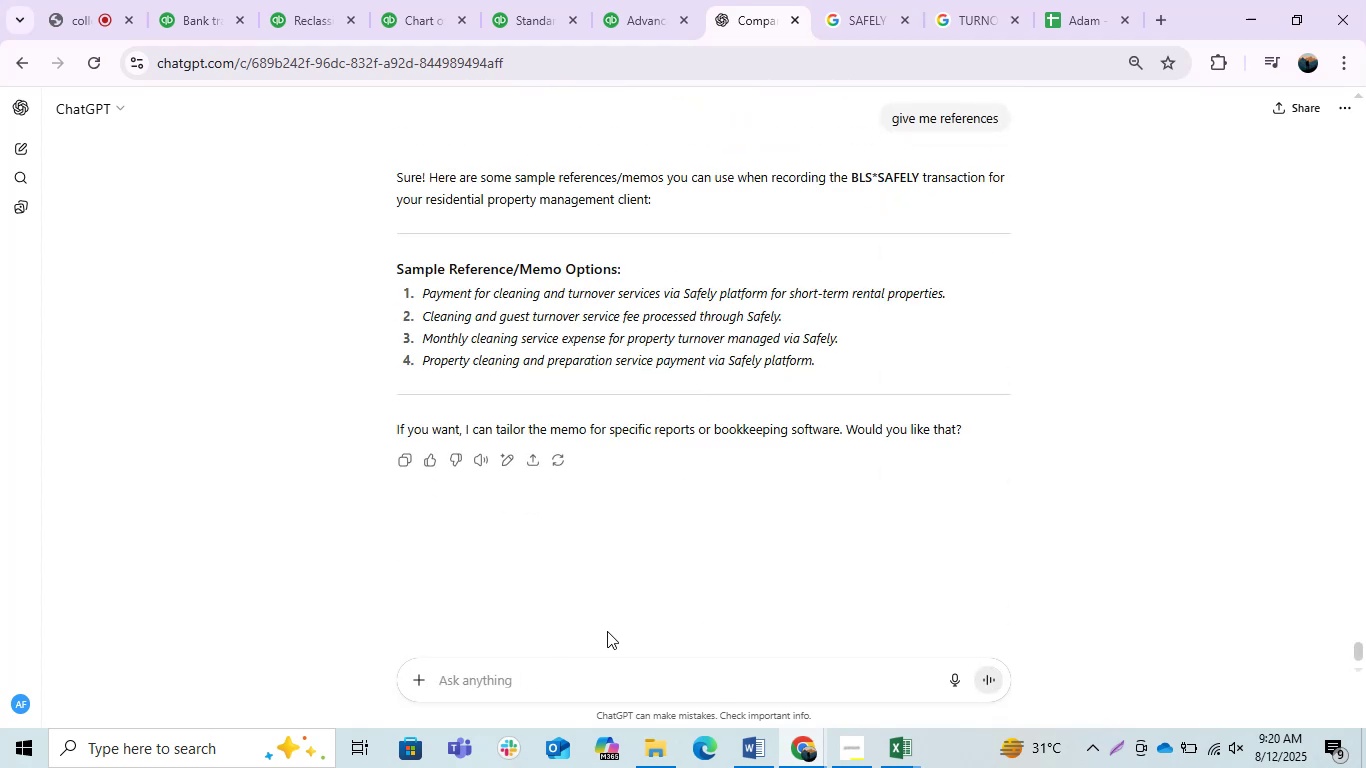 
left_click([164, 0])
 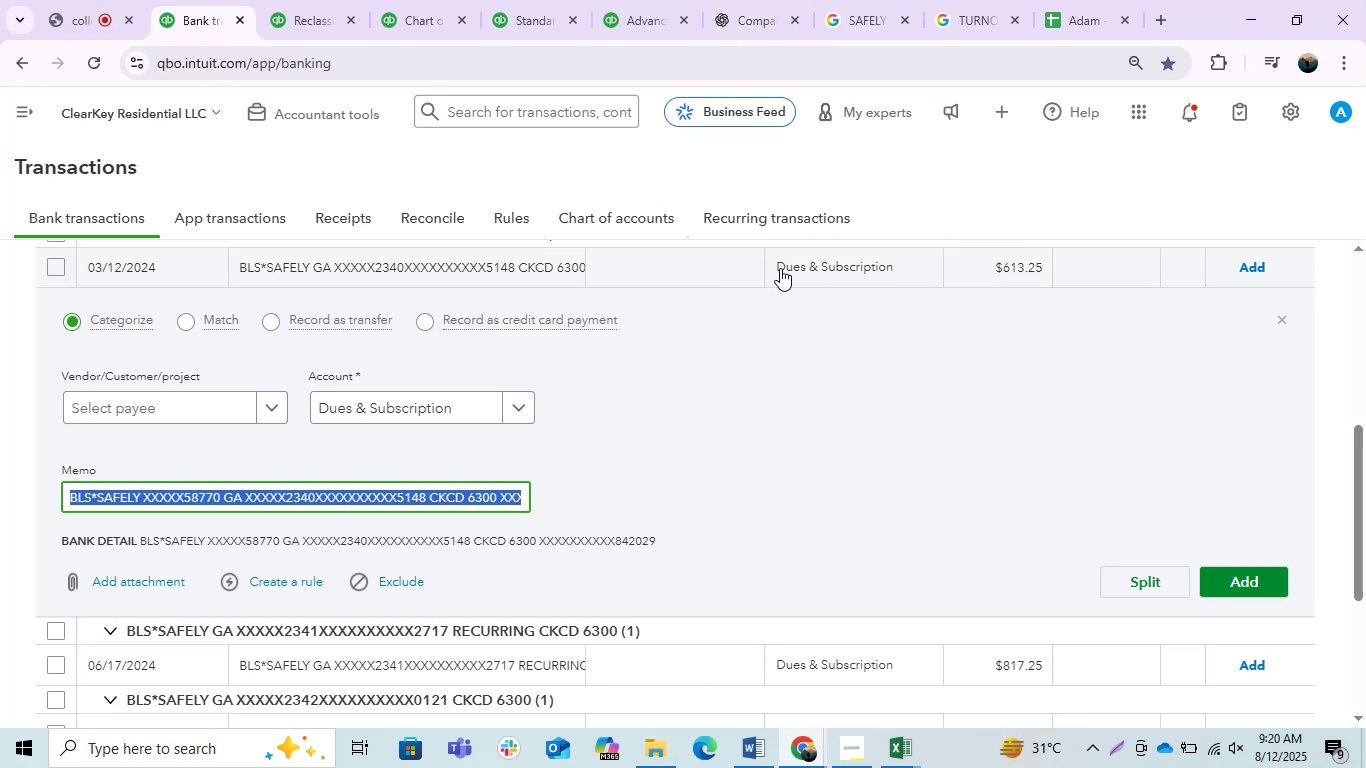 
left_click([616, 262])
 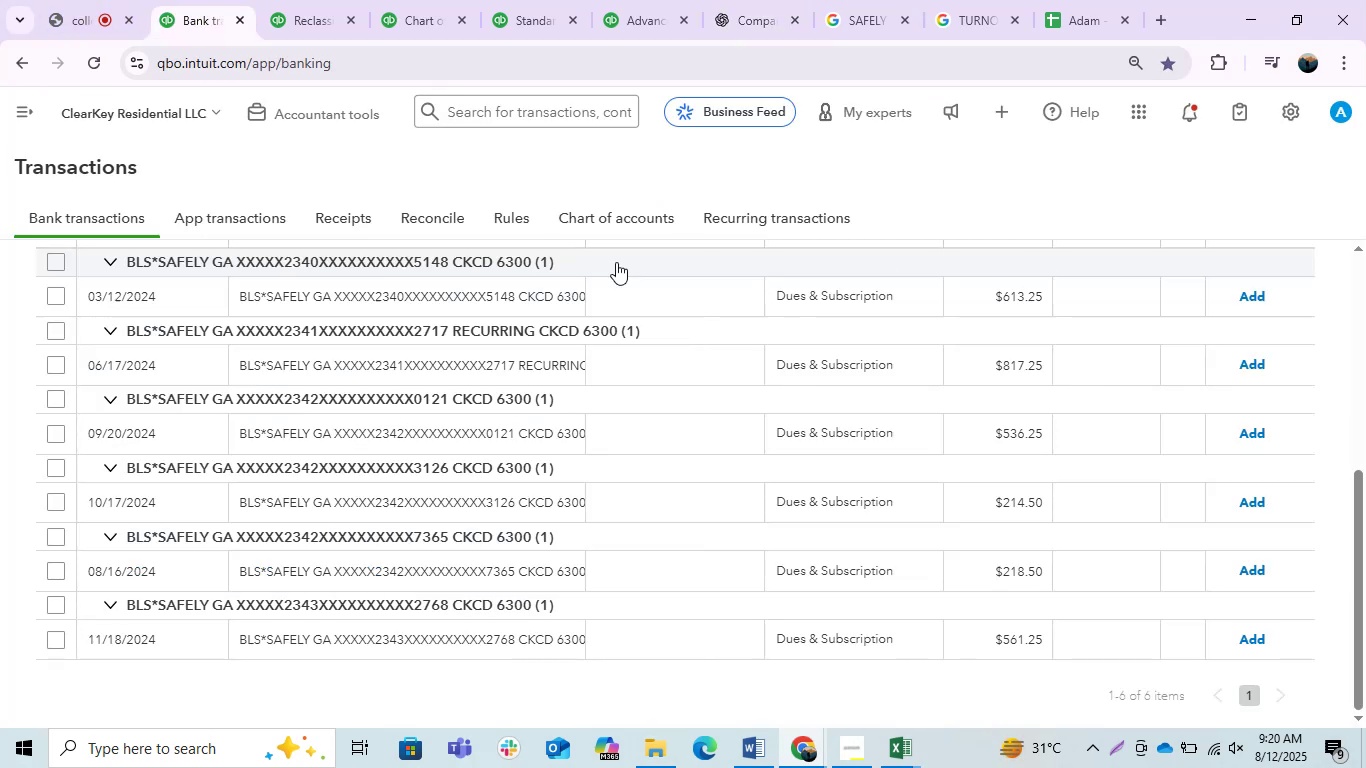 
scroll: coordinate [691, 456], scroll_direction: up, amount: 1.0
 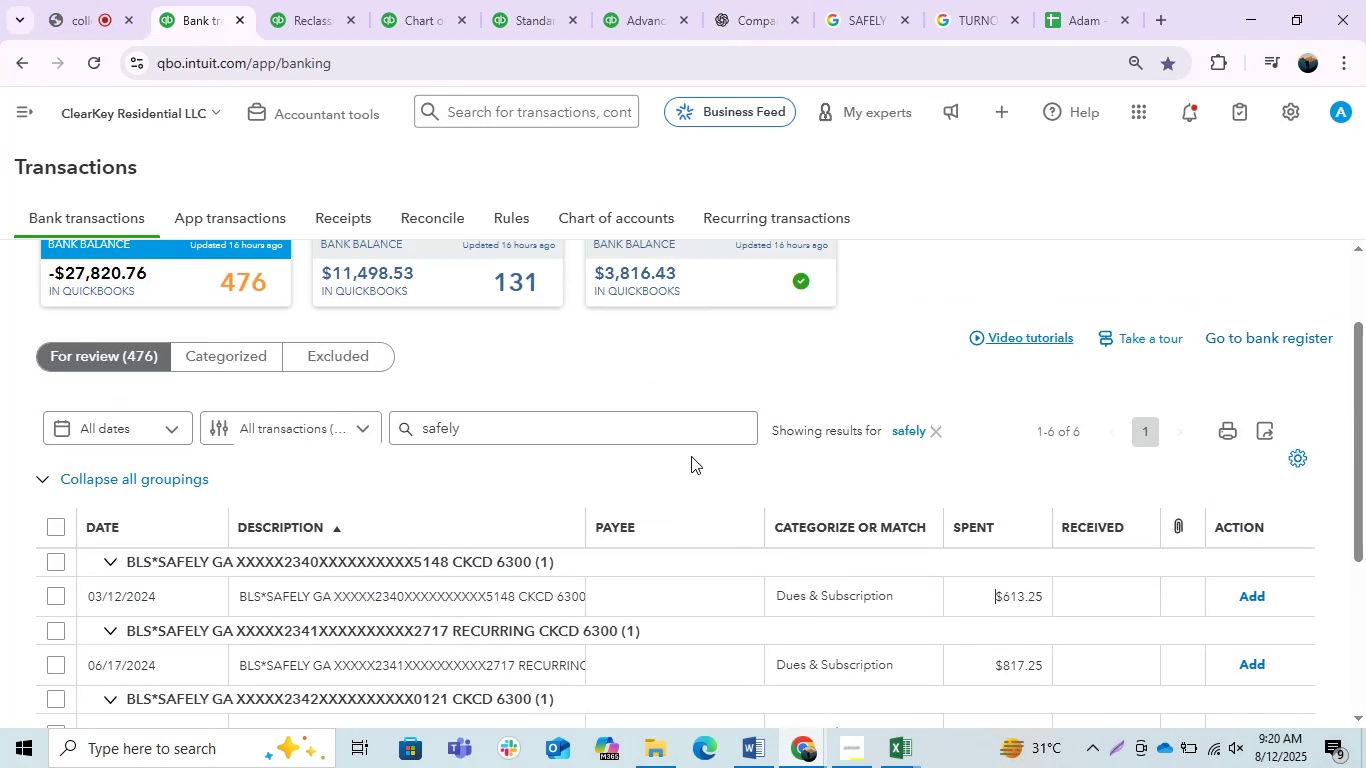 
scroll: coordinate [691, 456], scroll_direction: down, amount: 1.0
 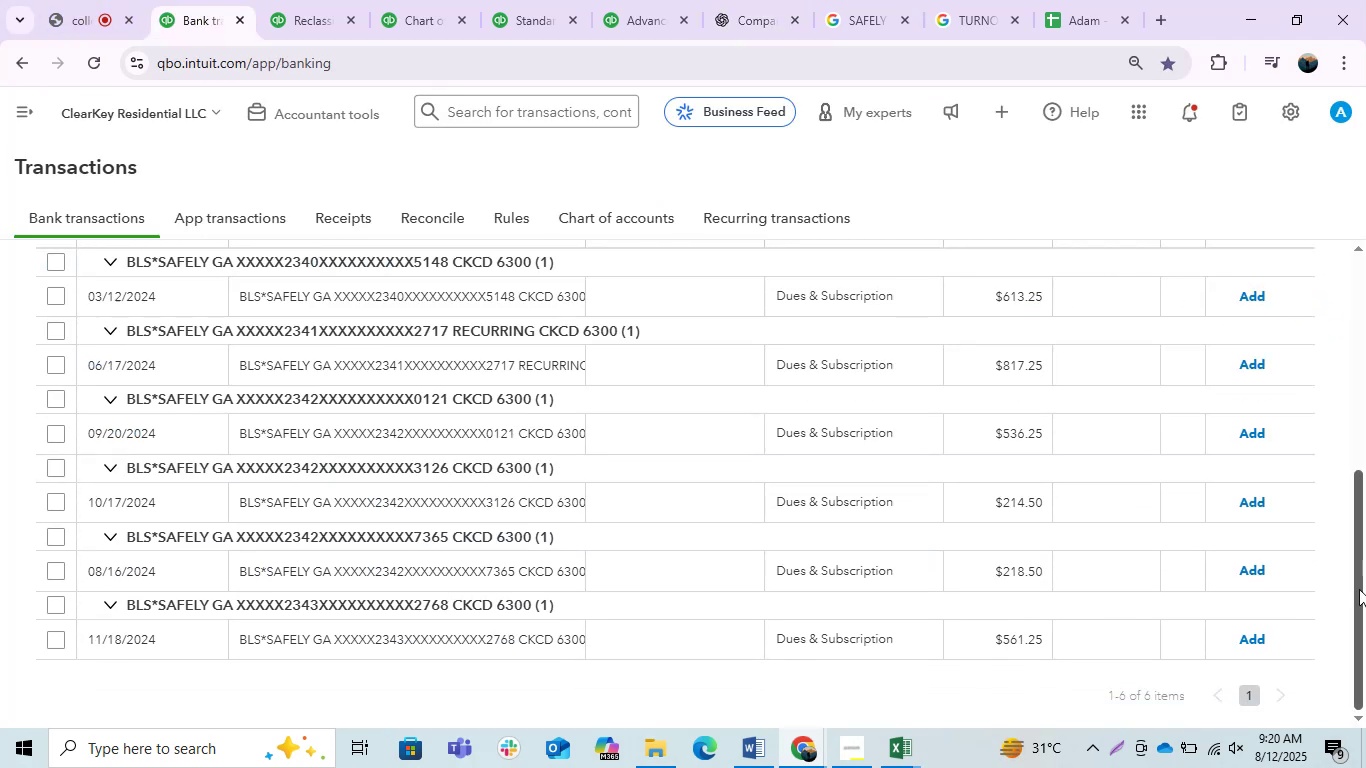 
left_click_drag(start_coordinate=[1361, 590], to_coordinate=[1358, 577])
 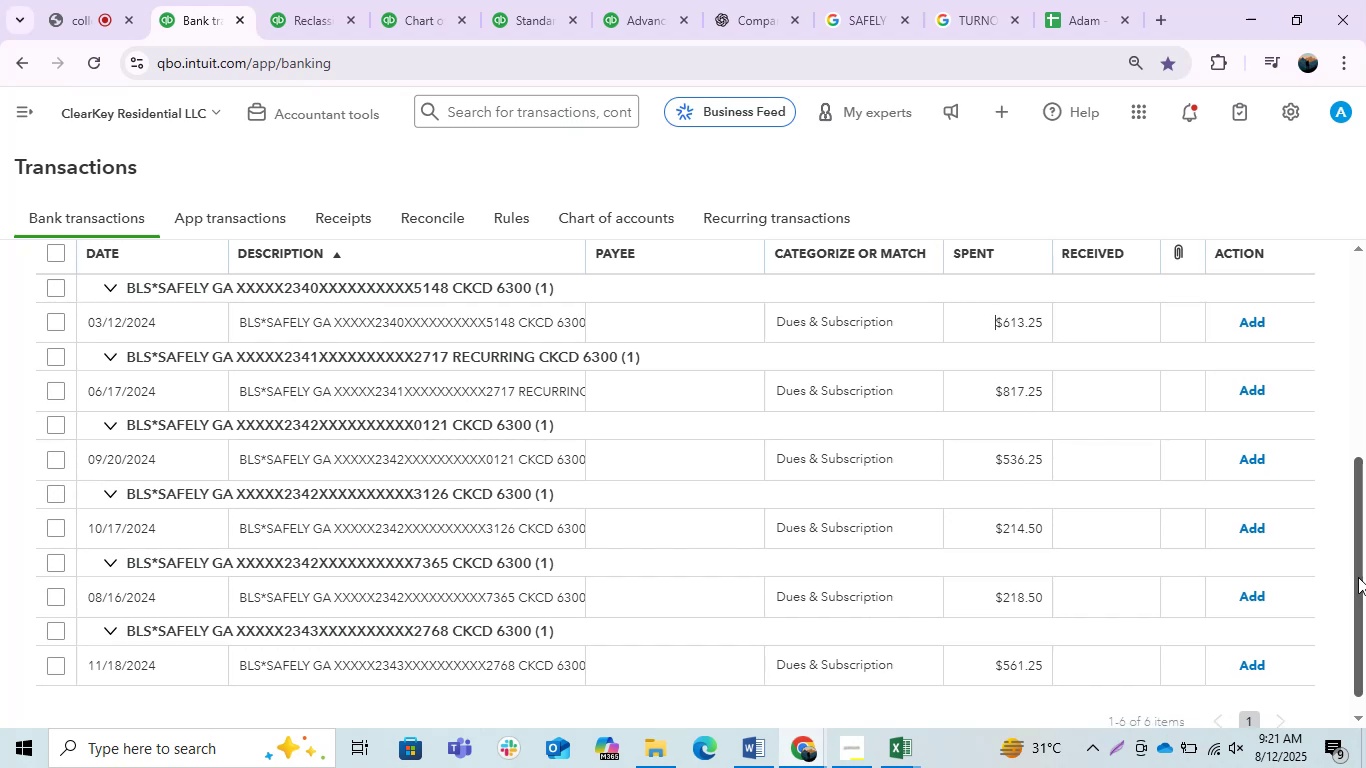 
key(ScrollLock)
 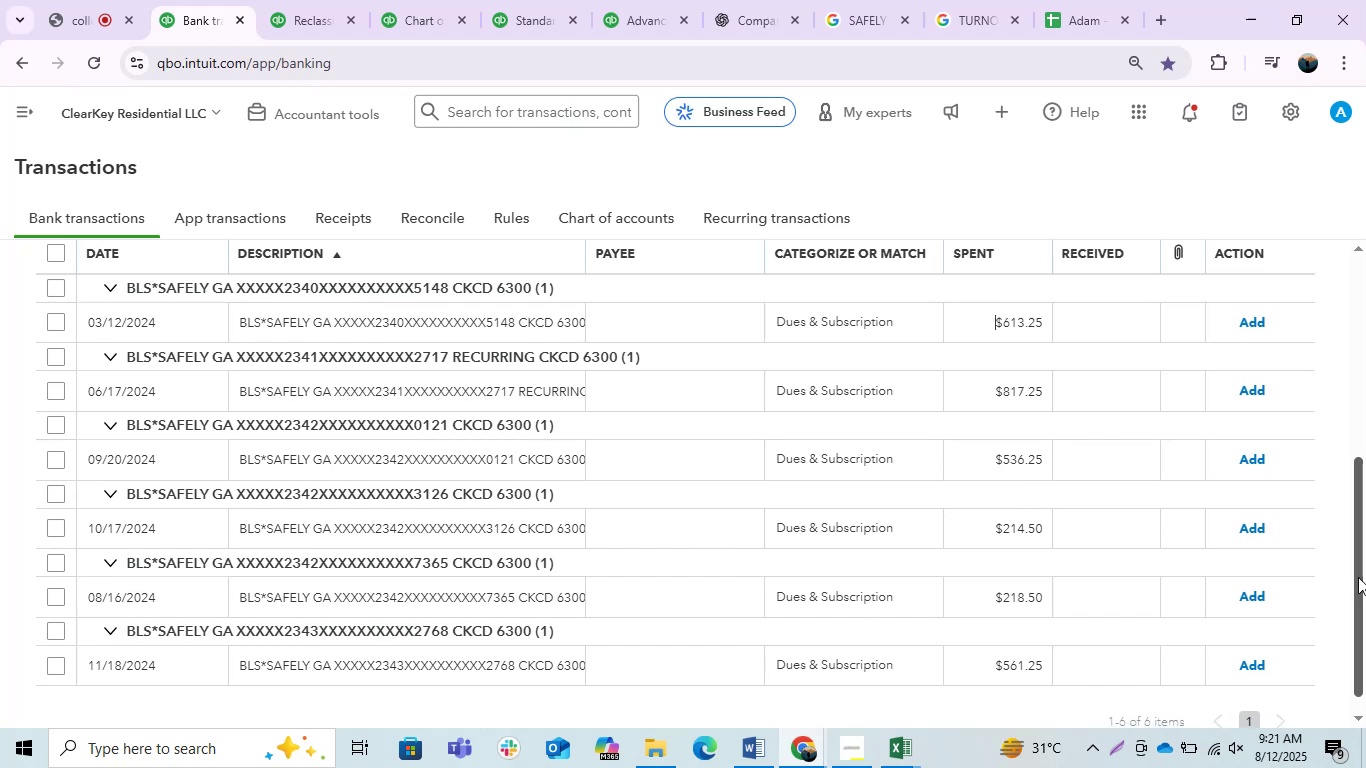 
key(ScrollLock)
 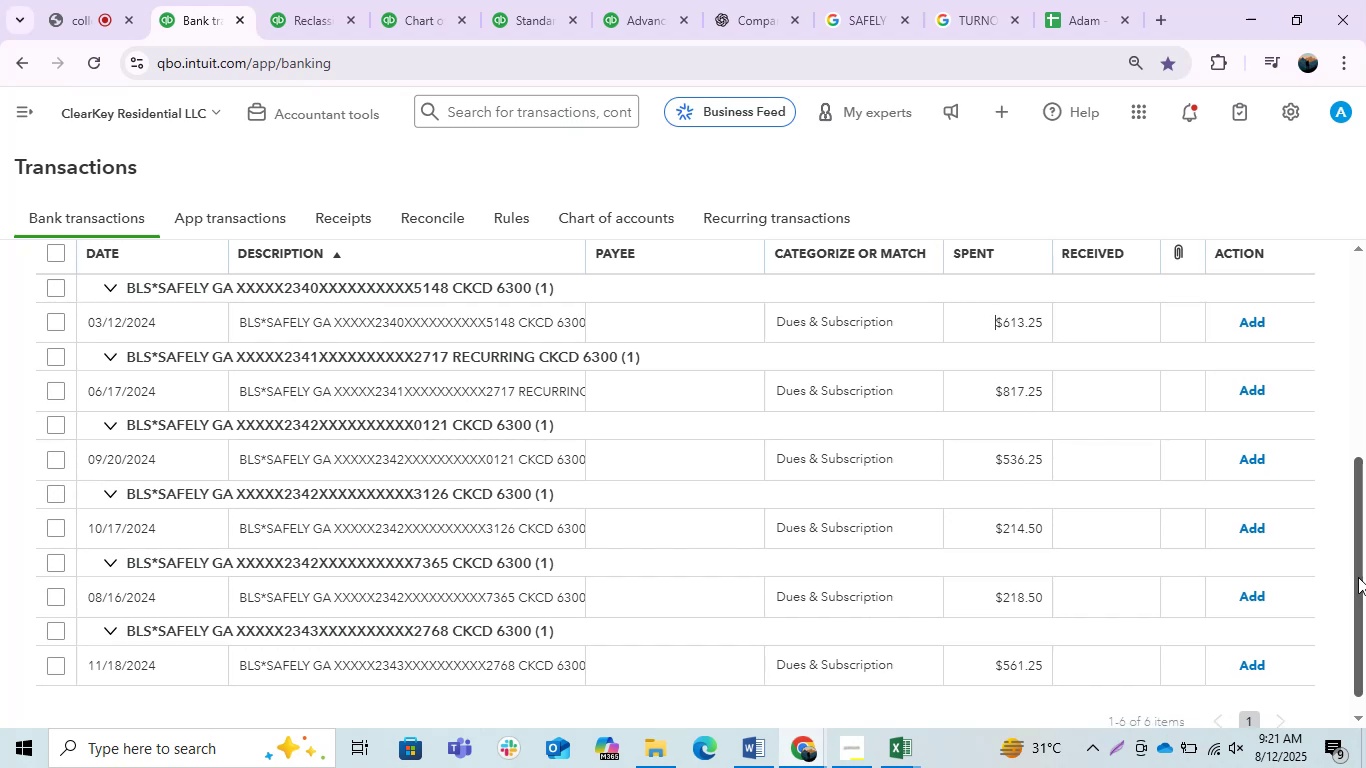 
key(Control+ControlLeft)
 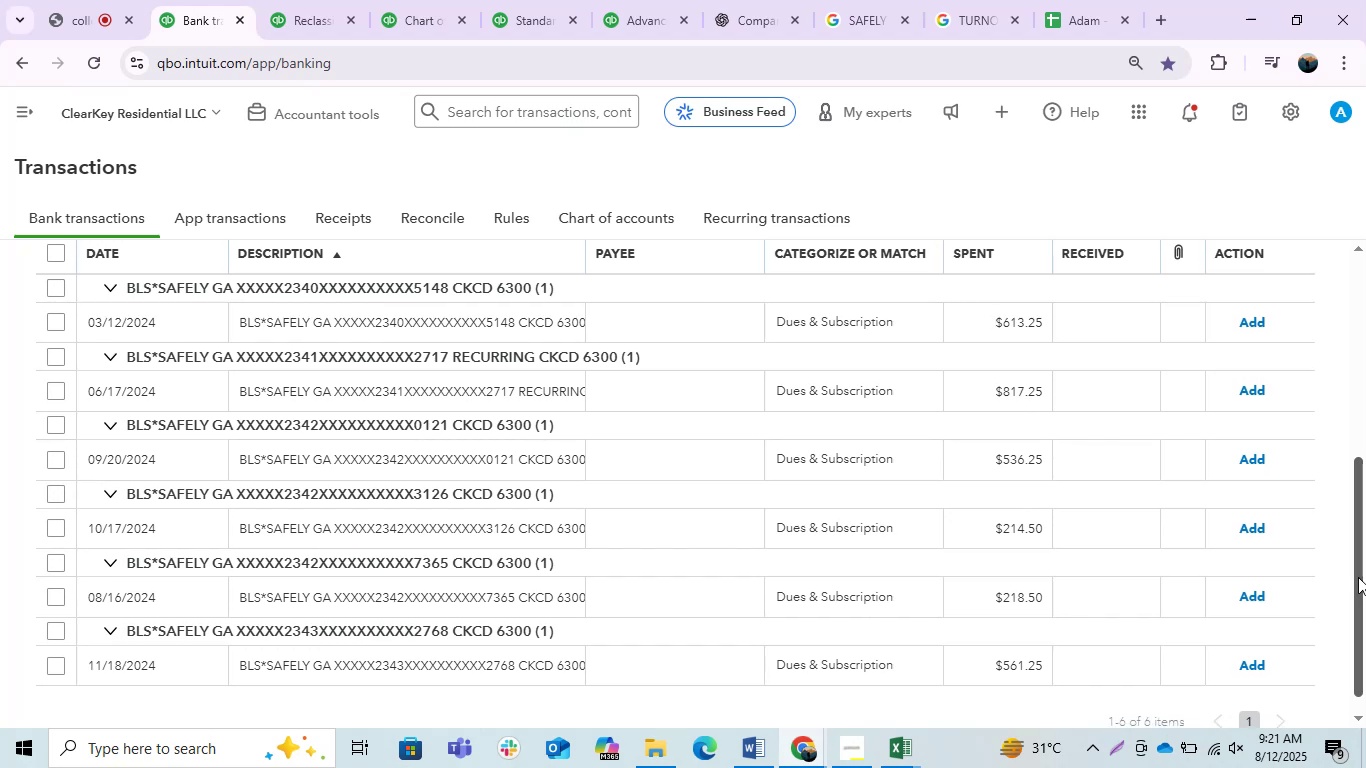 
key(Control+Home)
 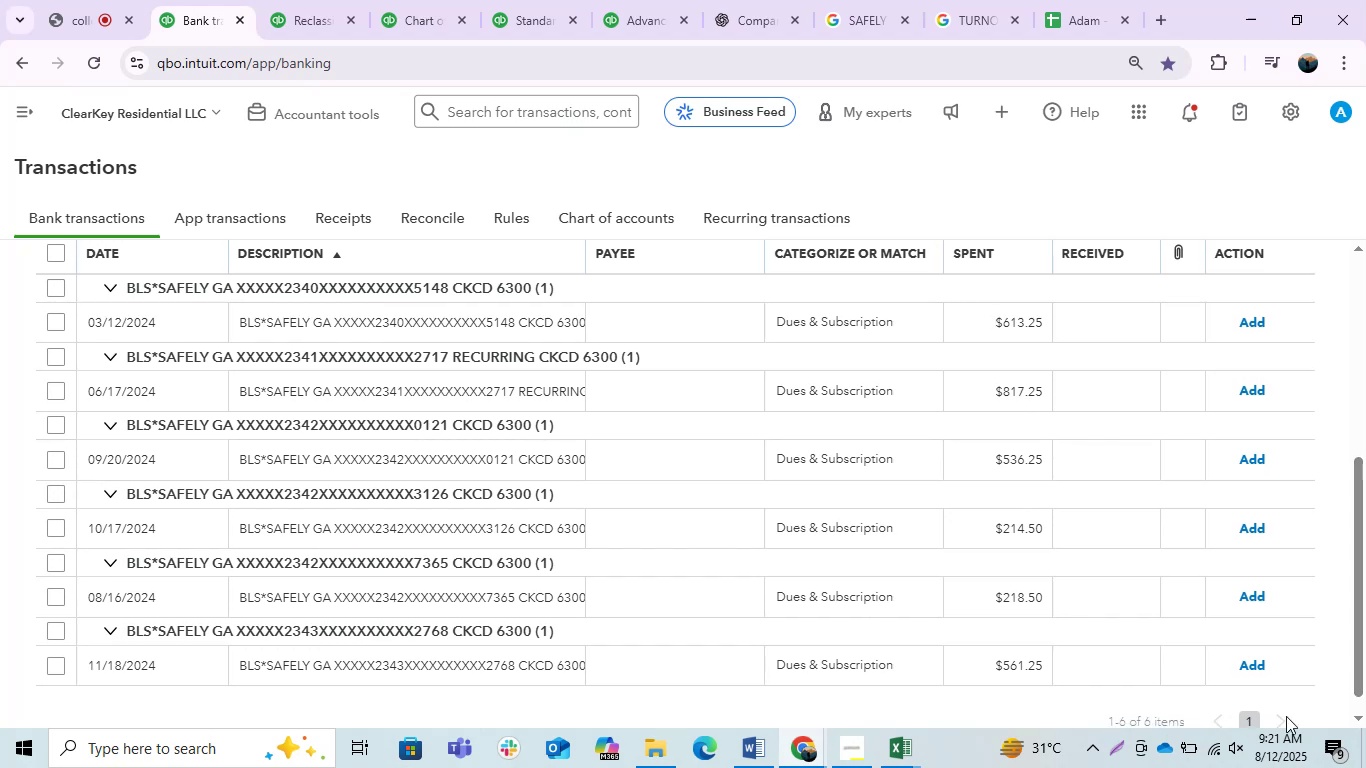 
key(Meta+MetaLeft)
 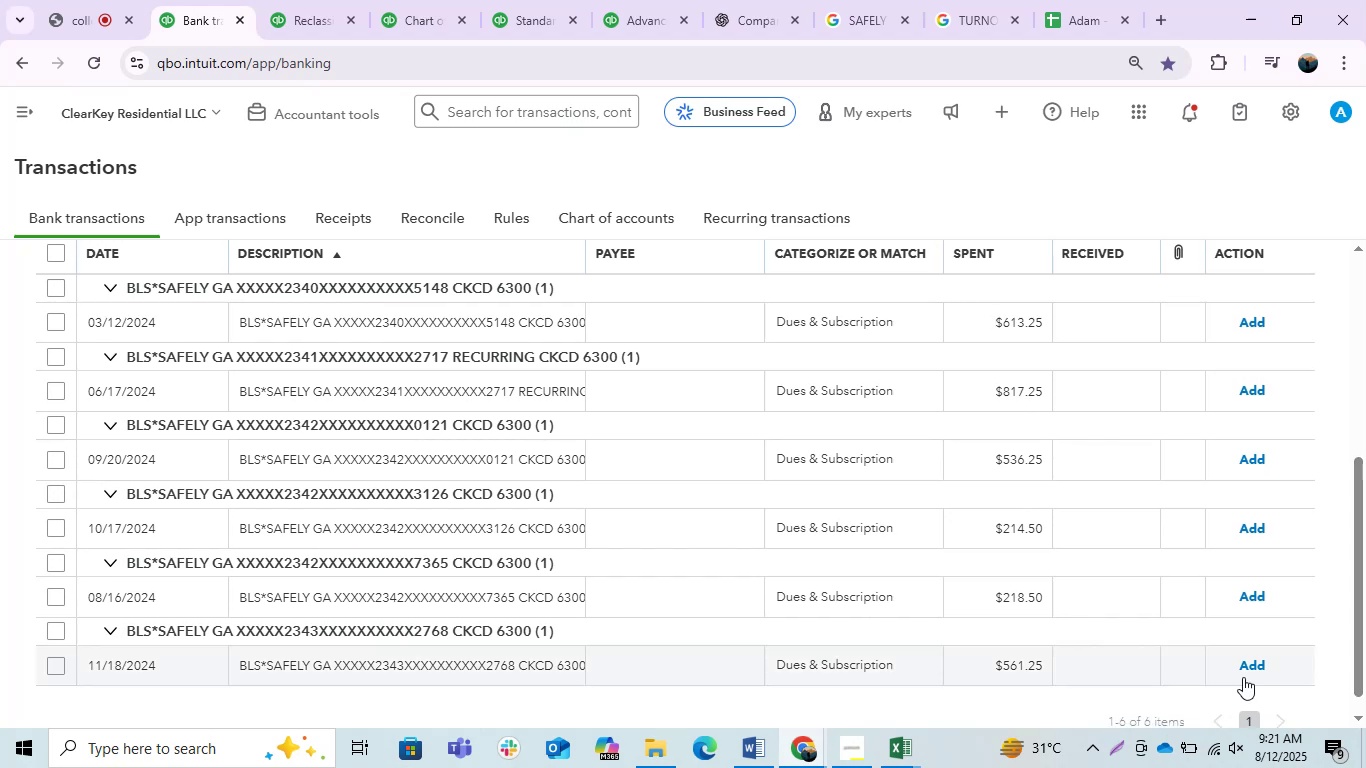 
key(Meta+Home)
 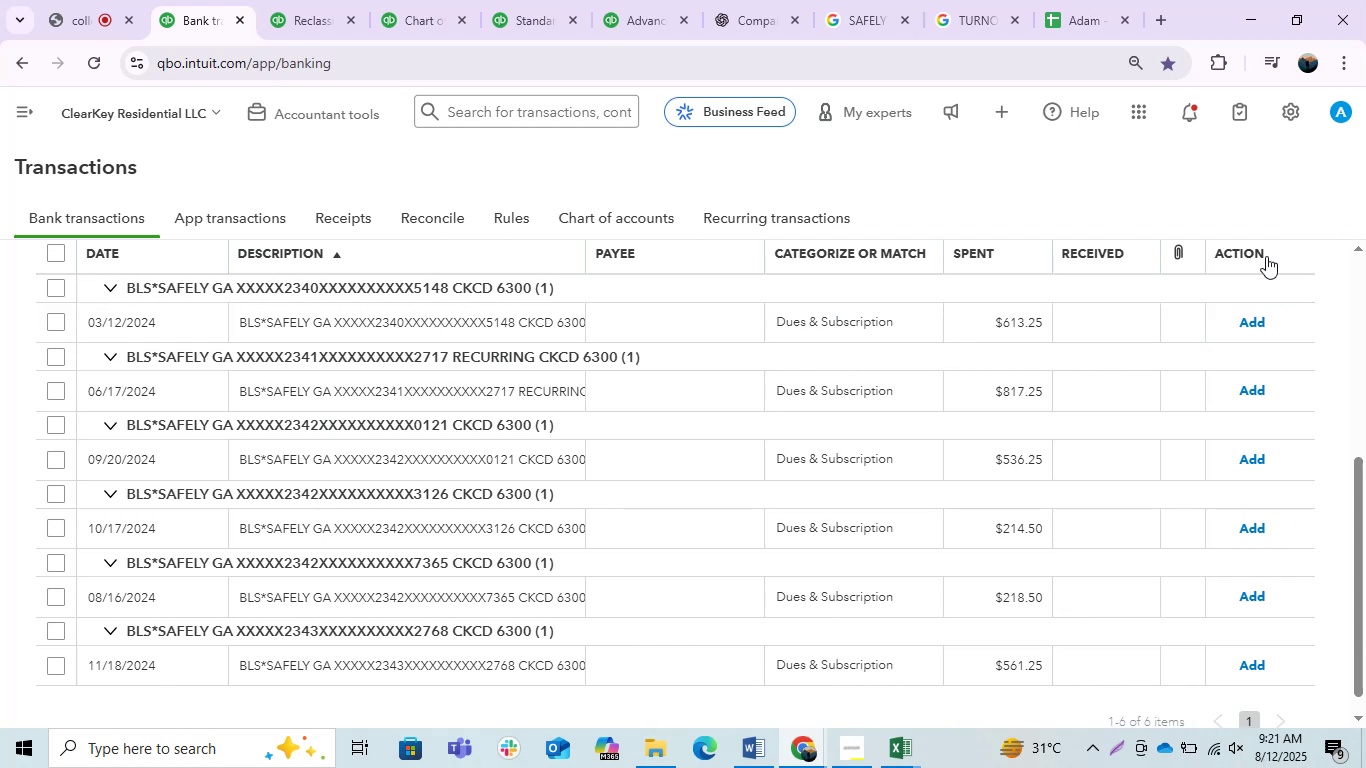 
left_click([1265, 188])
 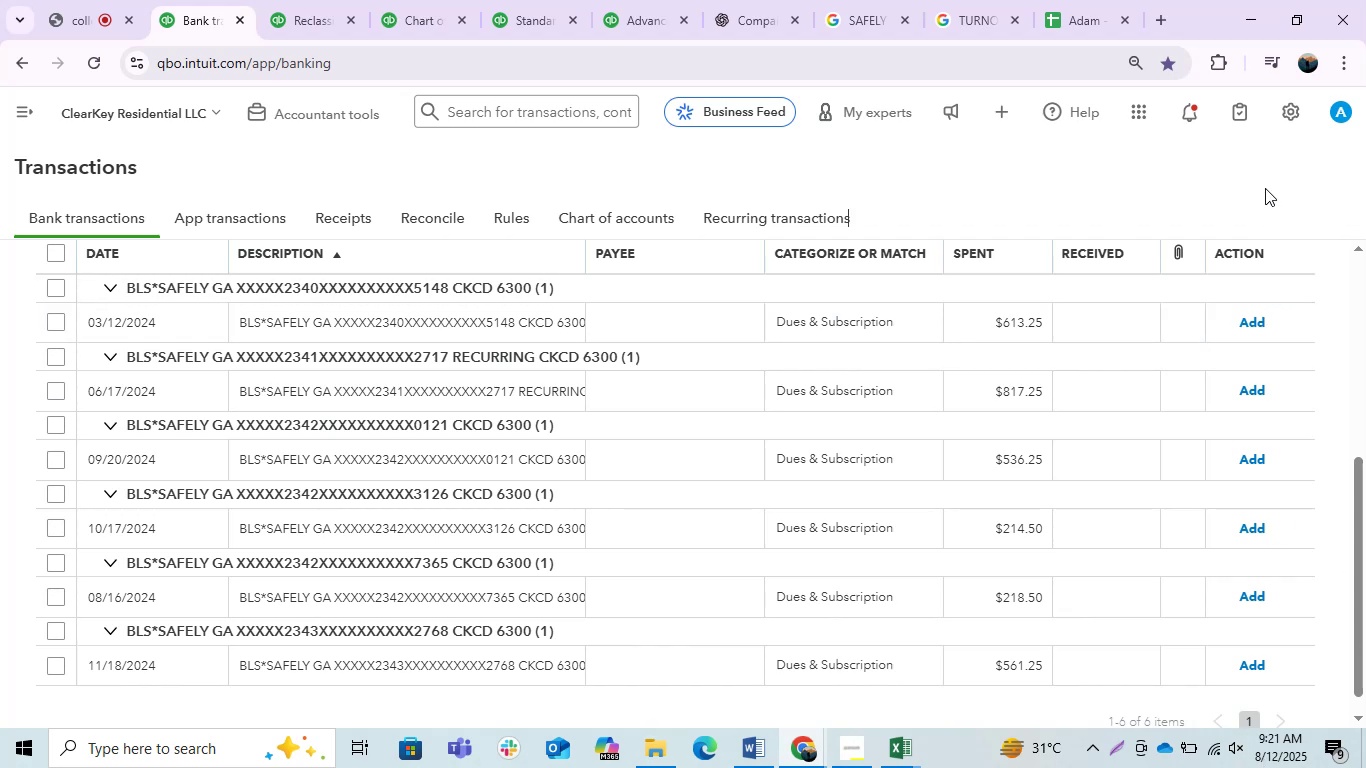 
double_click([1265, 188])
 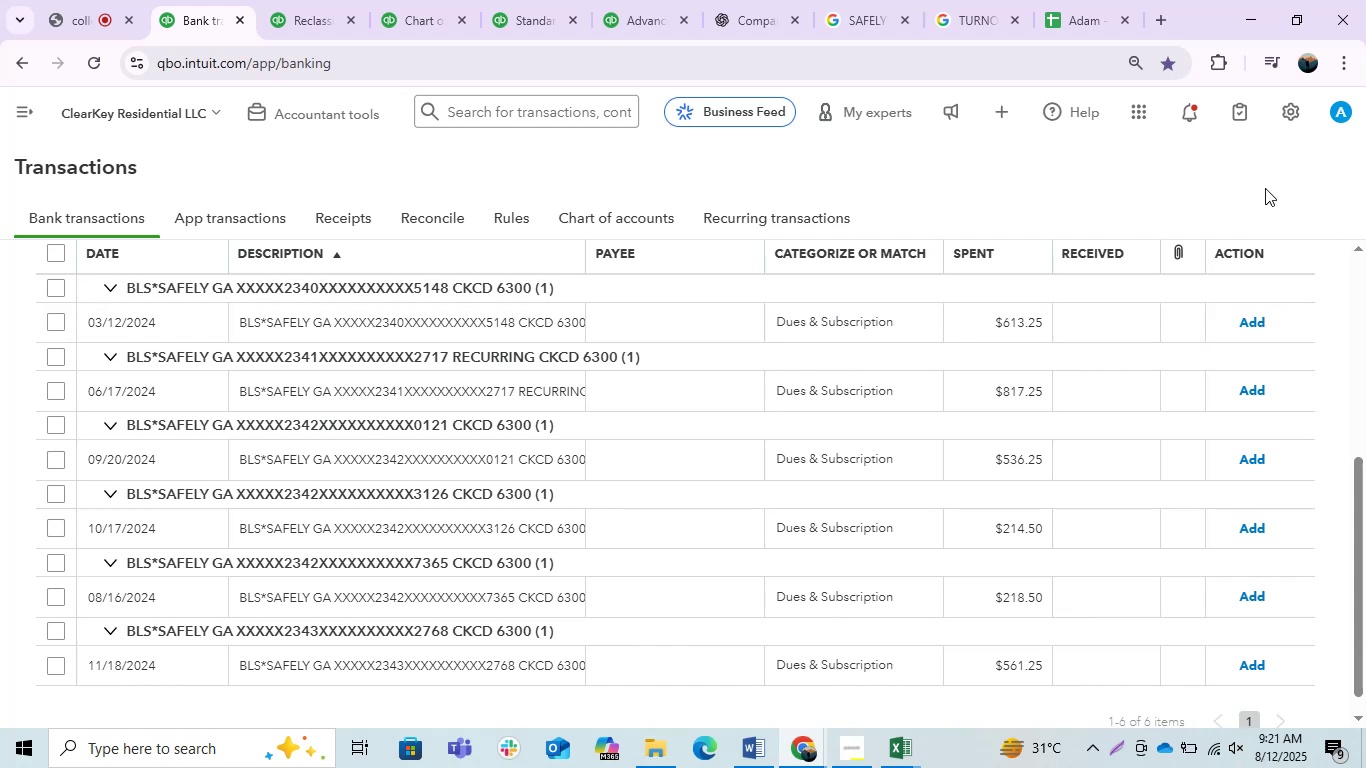 
triple_click([1265, 188])
 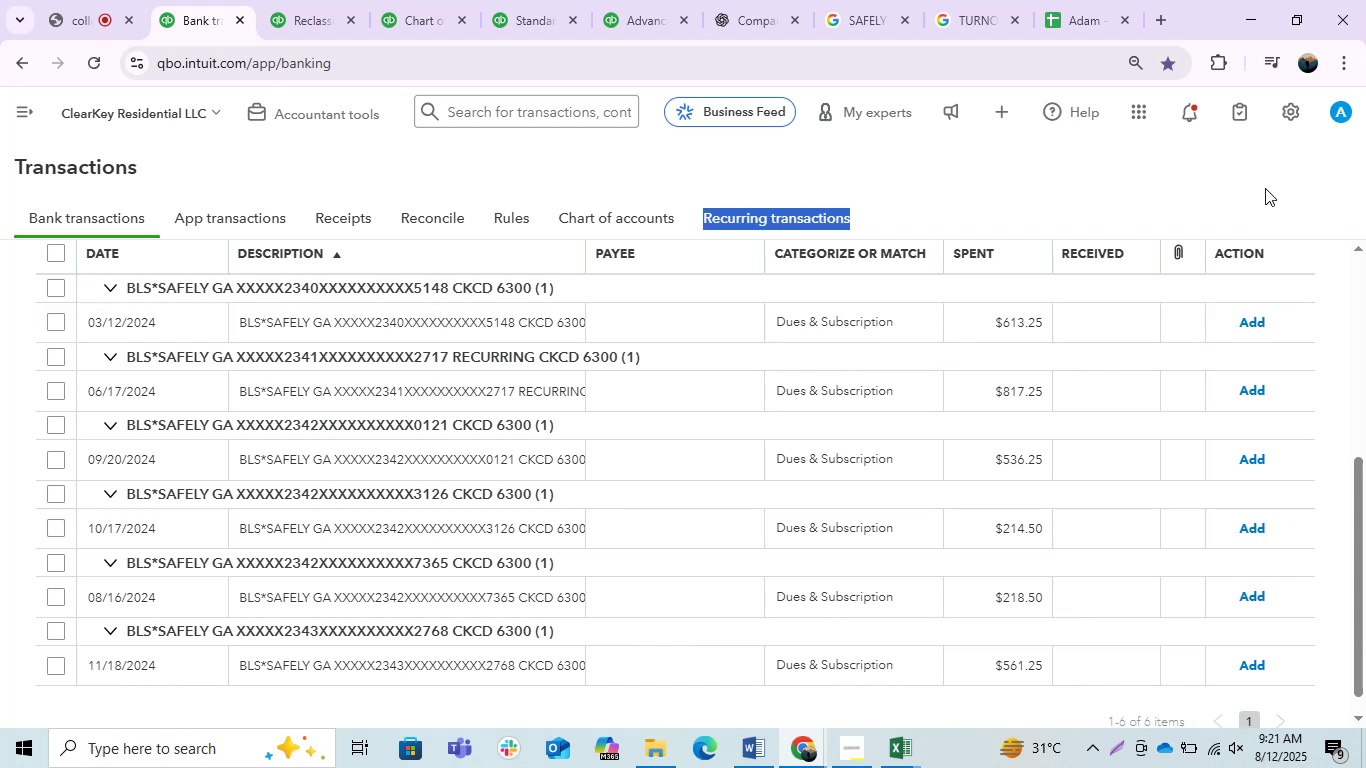 
triple_click([1265, 188])
 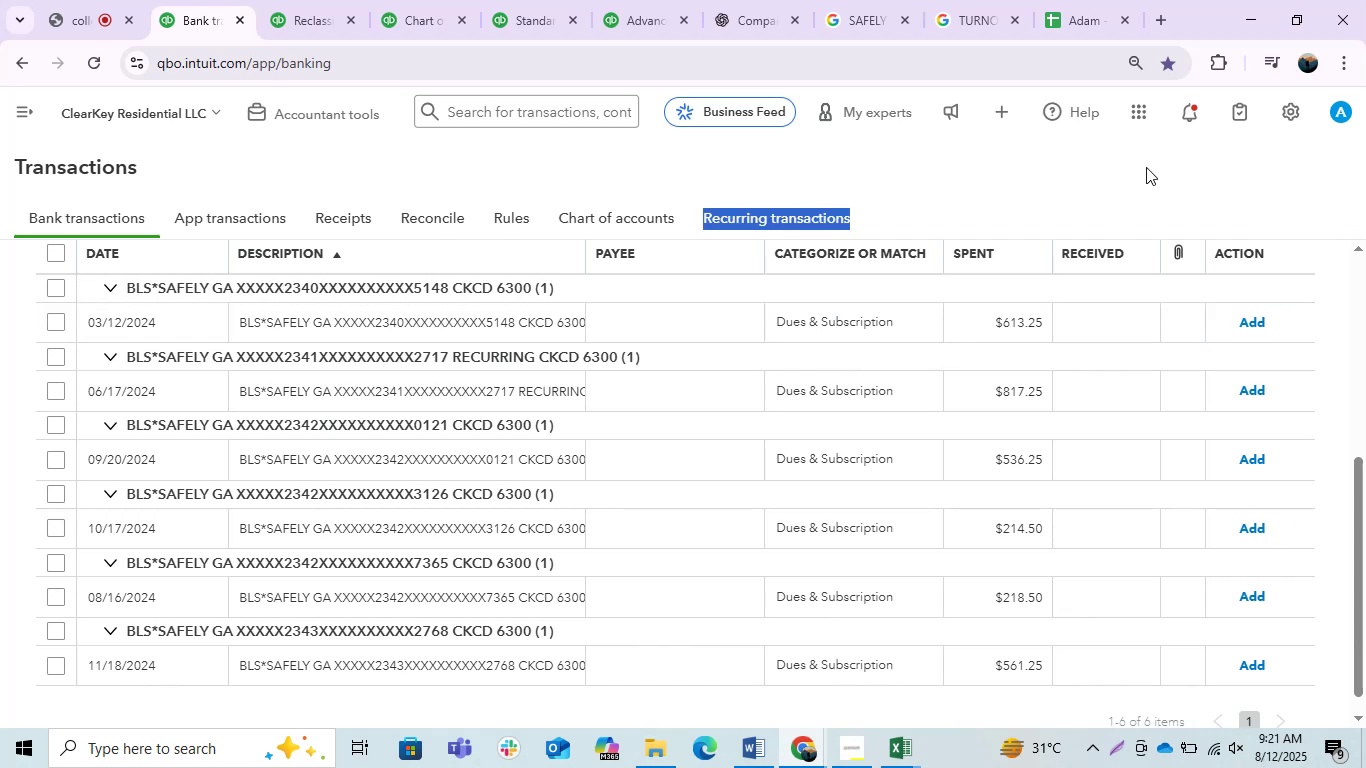 
triple_click([1139, 164])
 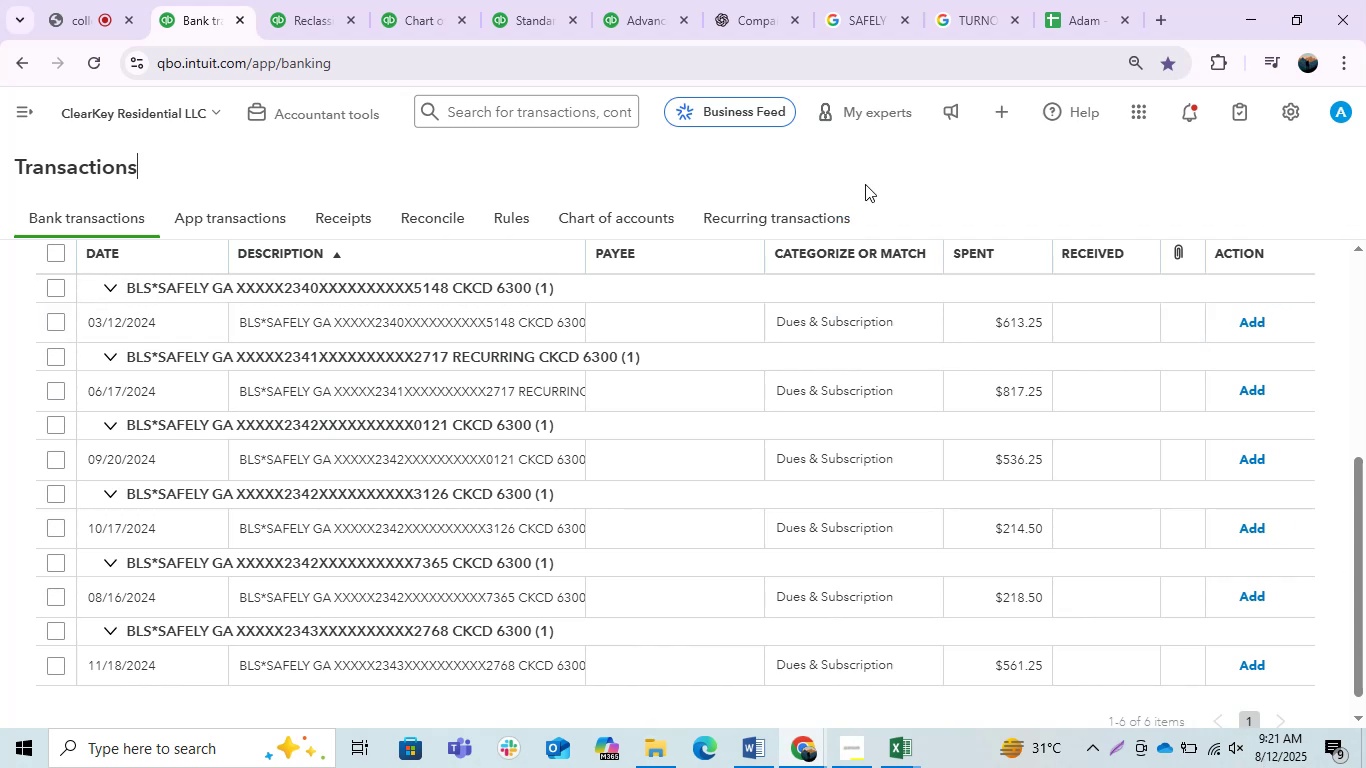 
left_click([865, 184])
 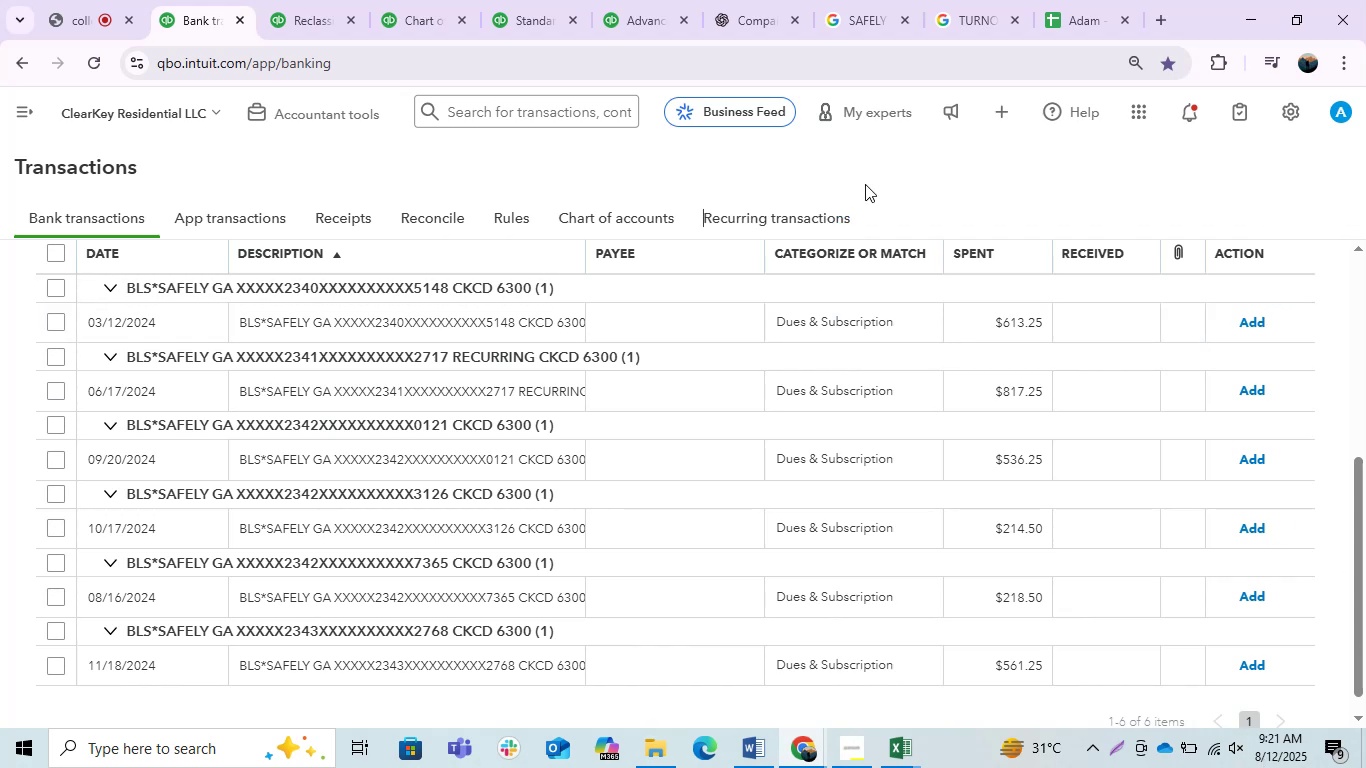 
hold_key(key=MetaLeft, duration=0.56)
 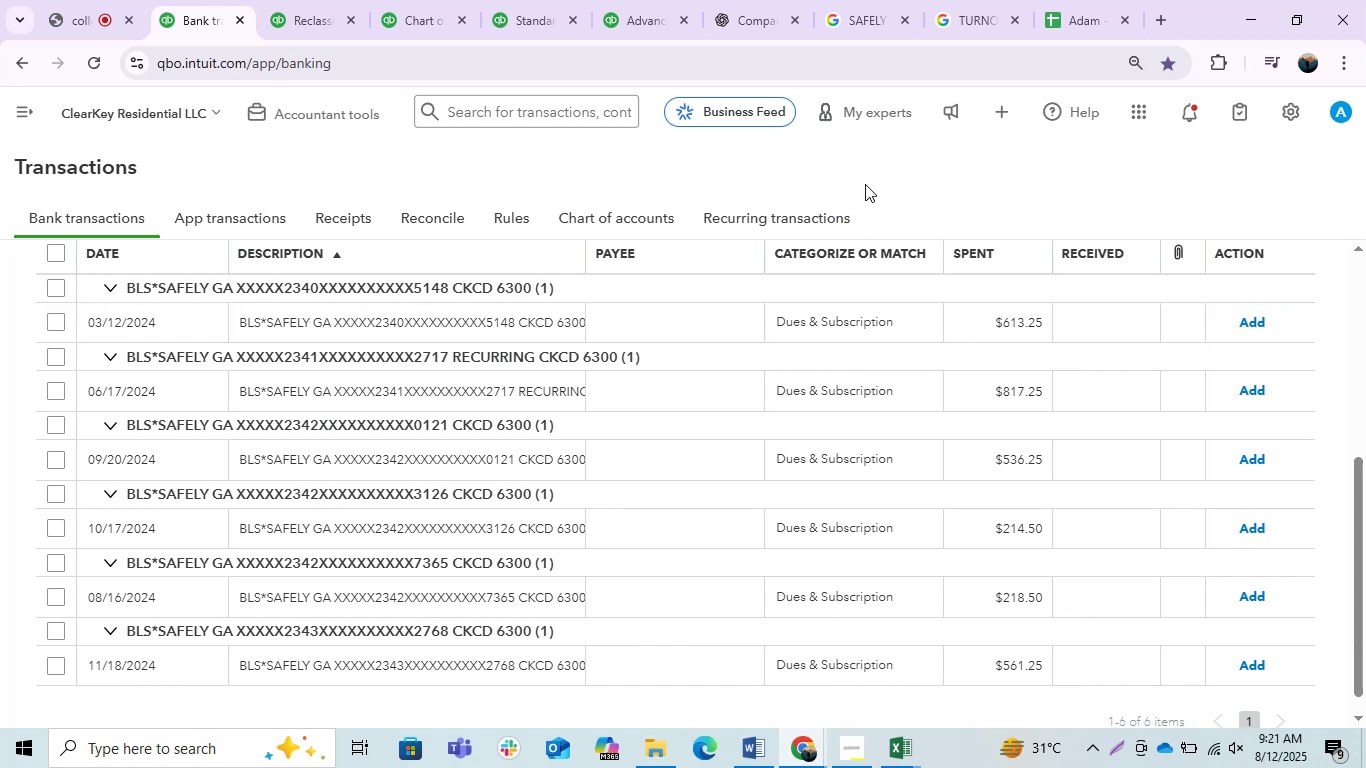 
hold_key(key=Insert, duration=0.31)
 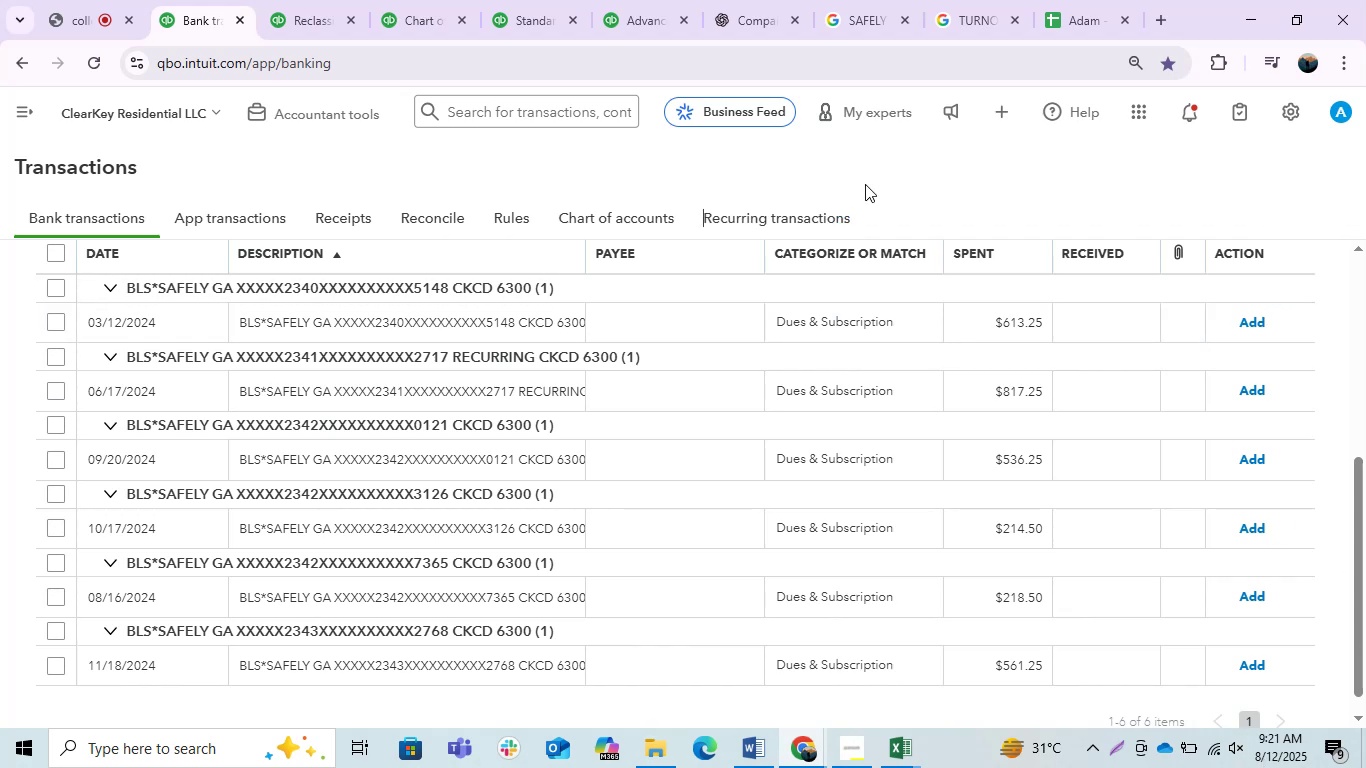 
key(Meta+Home)
 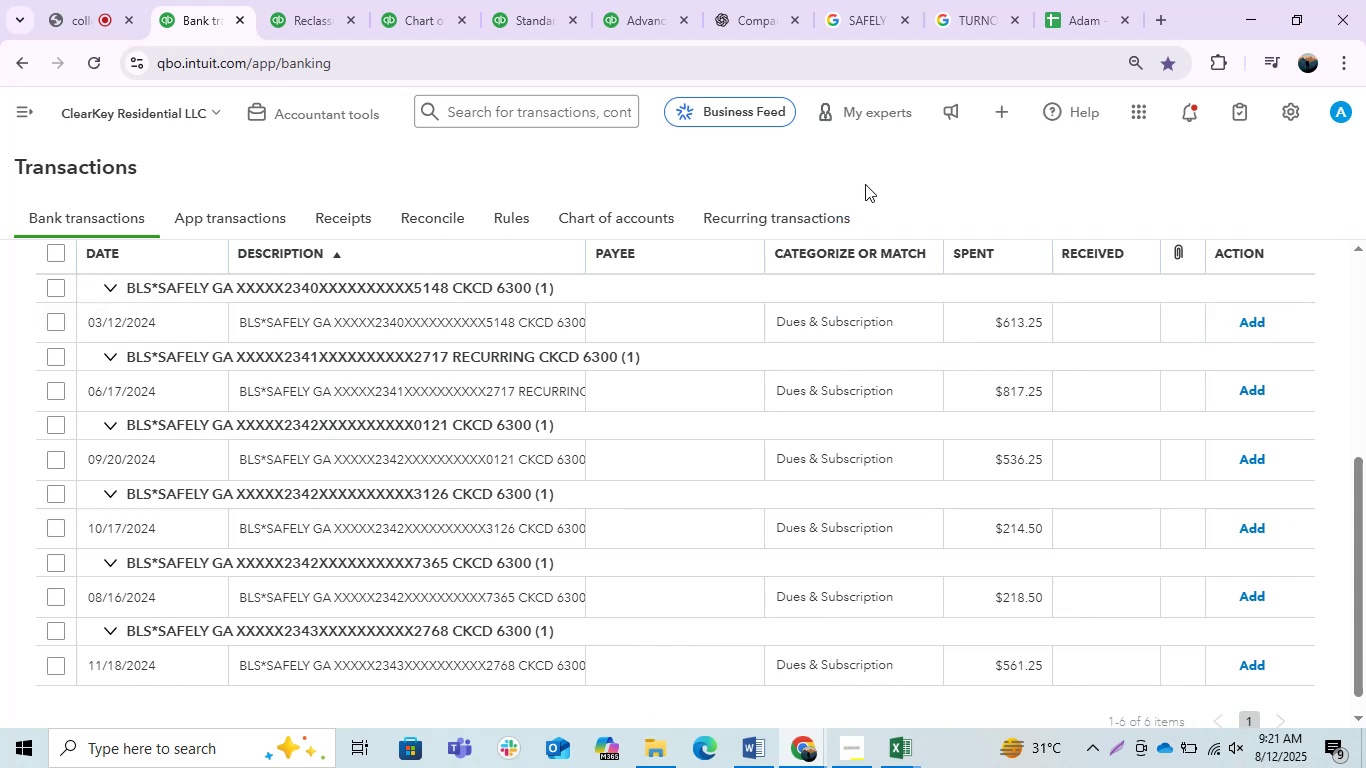 
key(Meta+Home)
 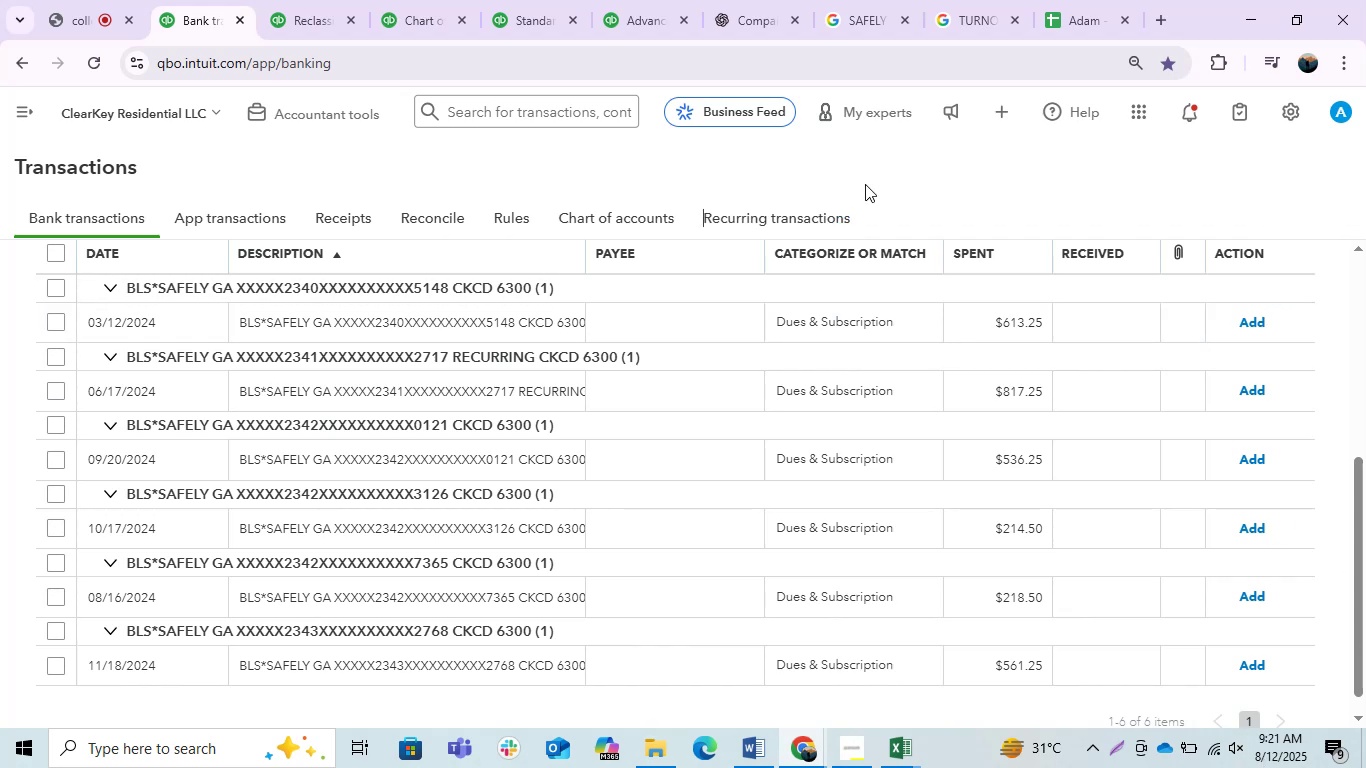 
key(Meta+MetaLeft)
 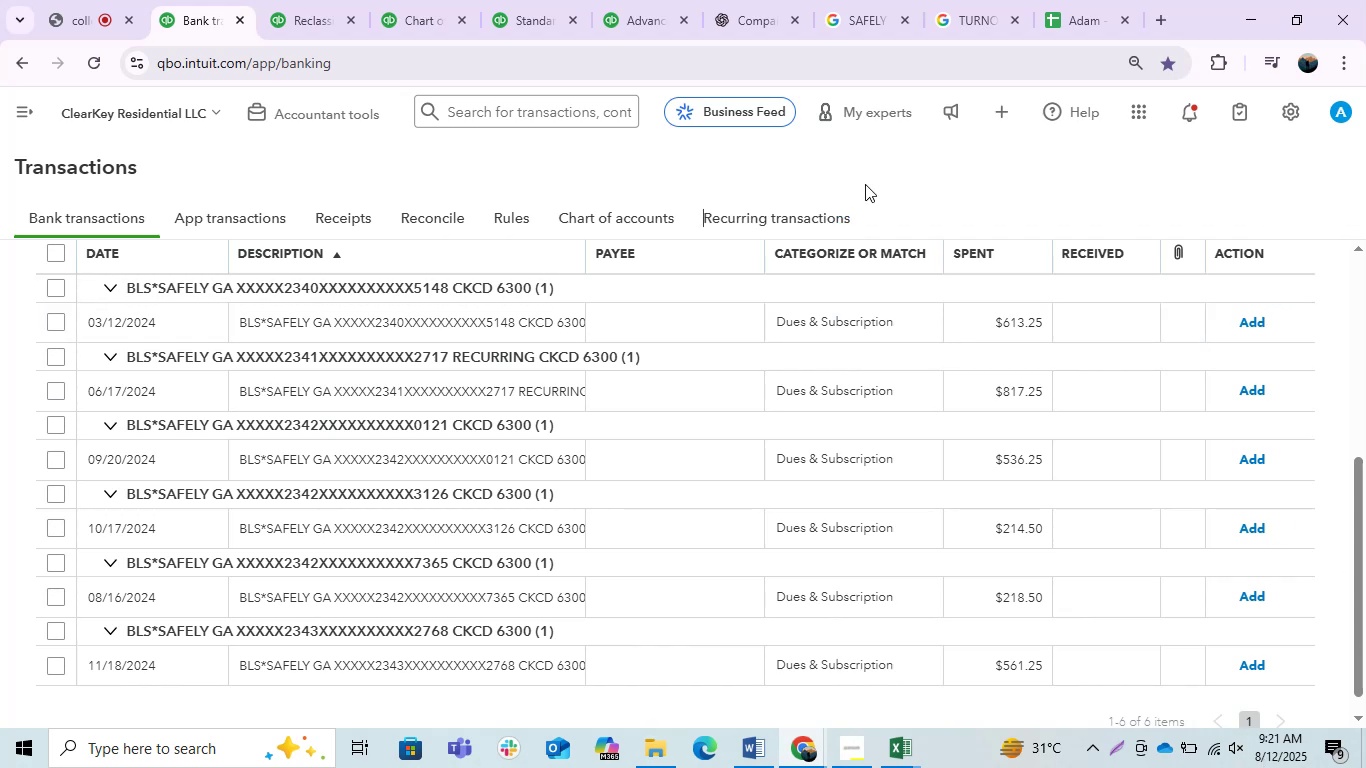 
key(Meta+Home)
 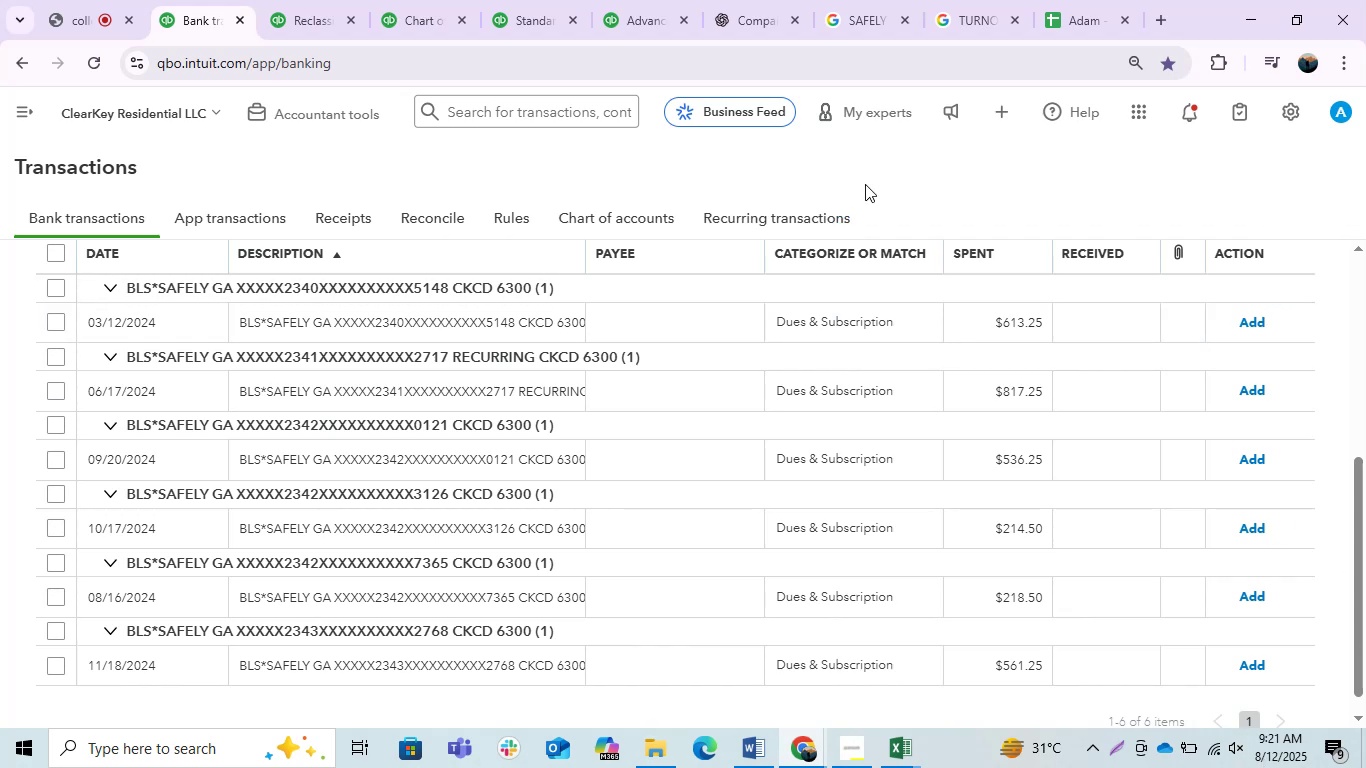 
key(Meta+MetaLeft)
 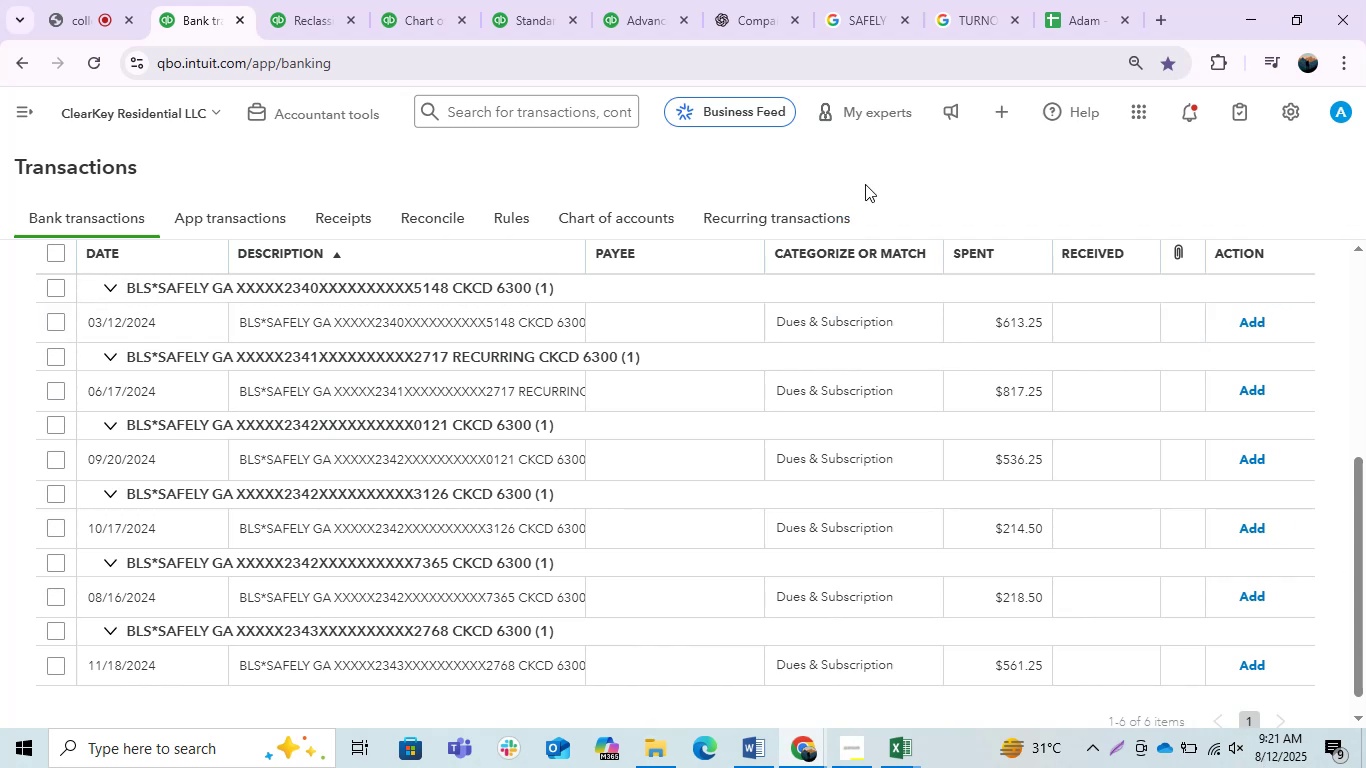 
key(Meta+Home)
 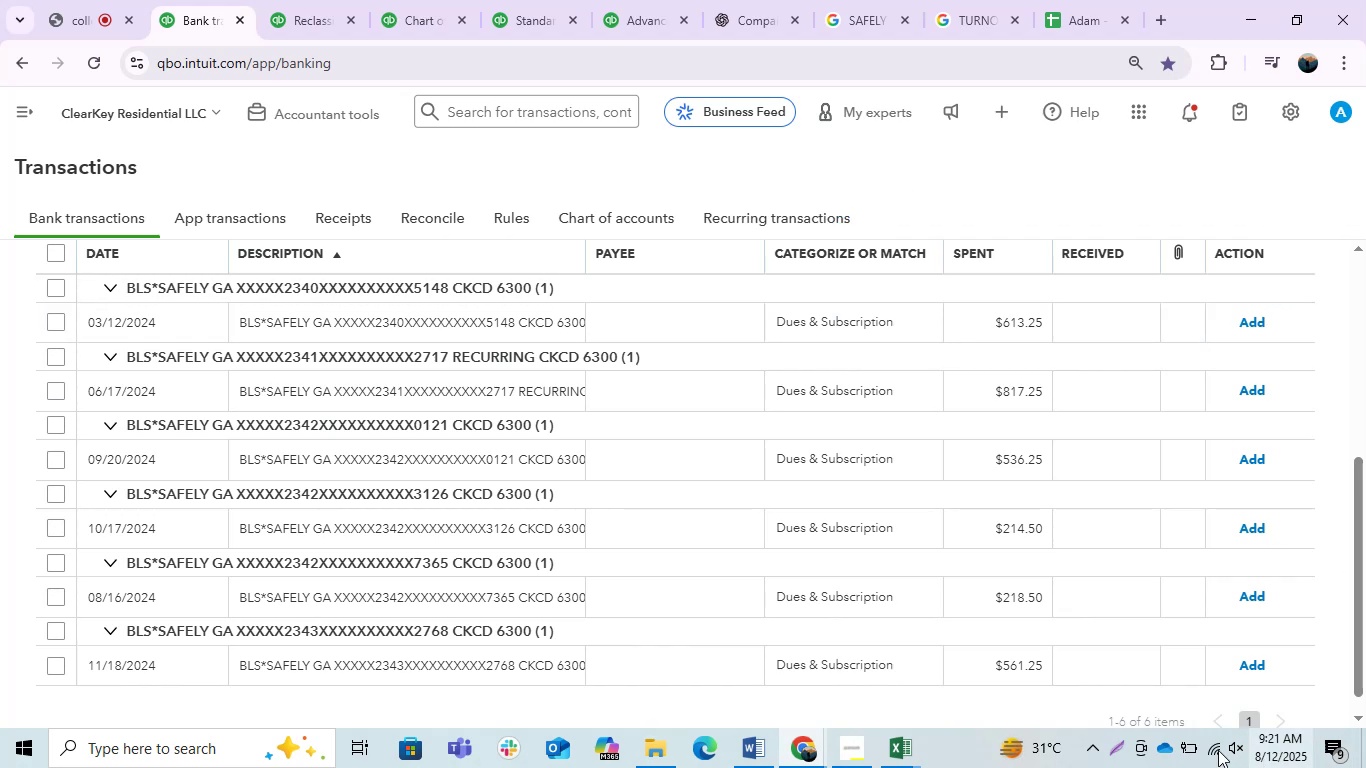 
left_click([1121, 745])
 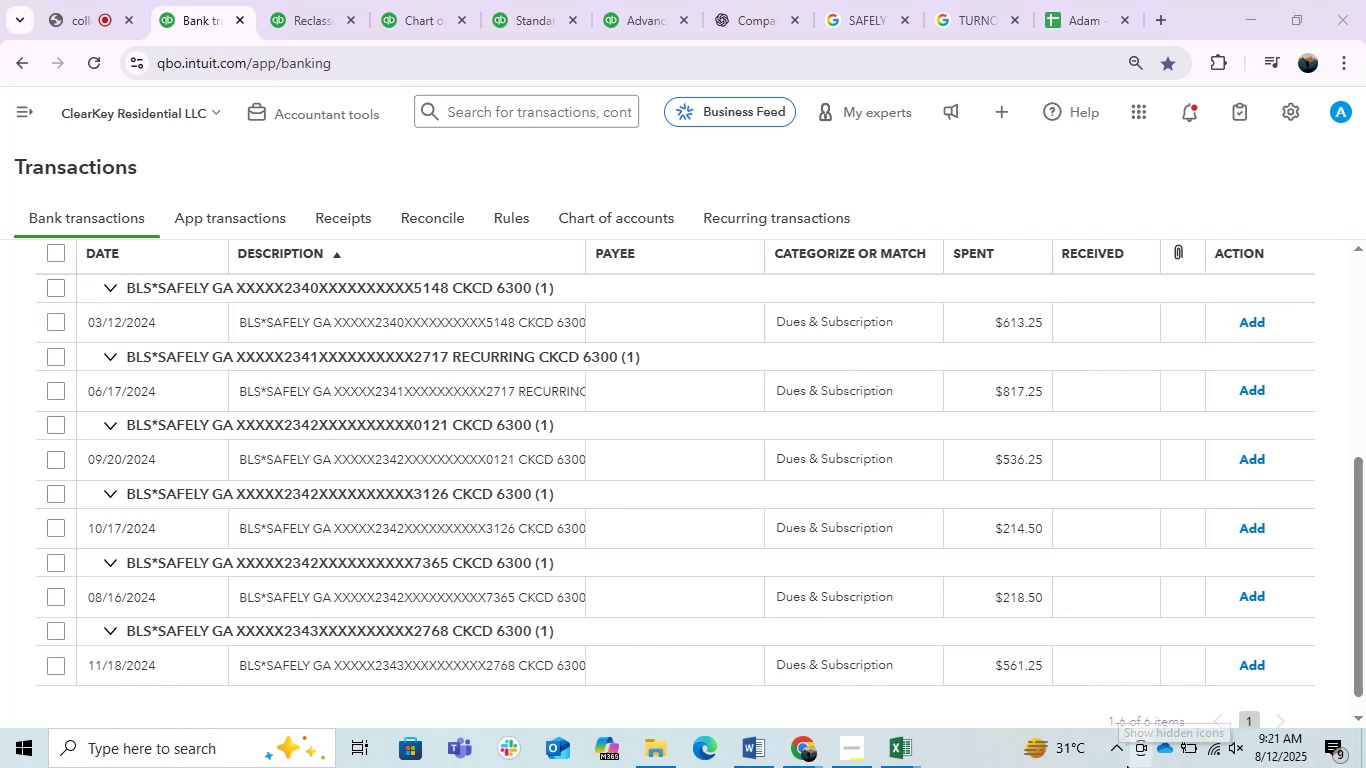 
left_click([1116, 748])
 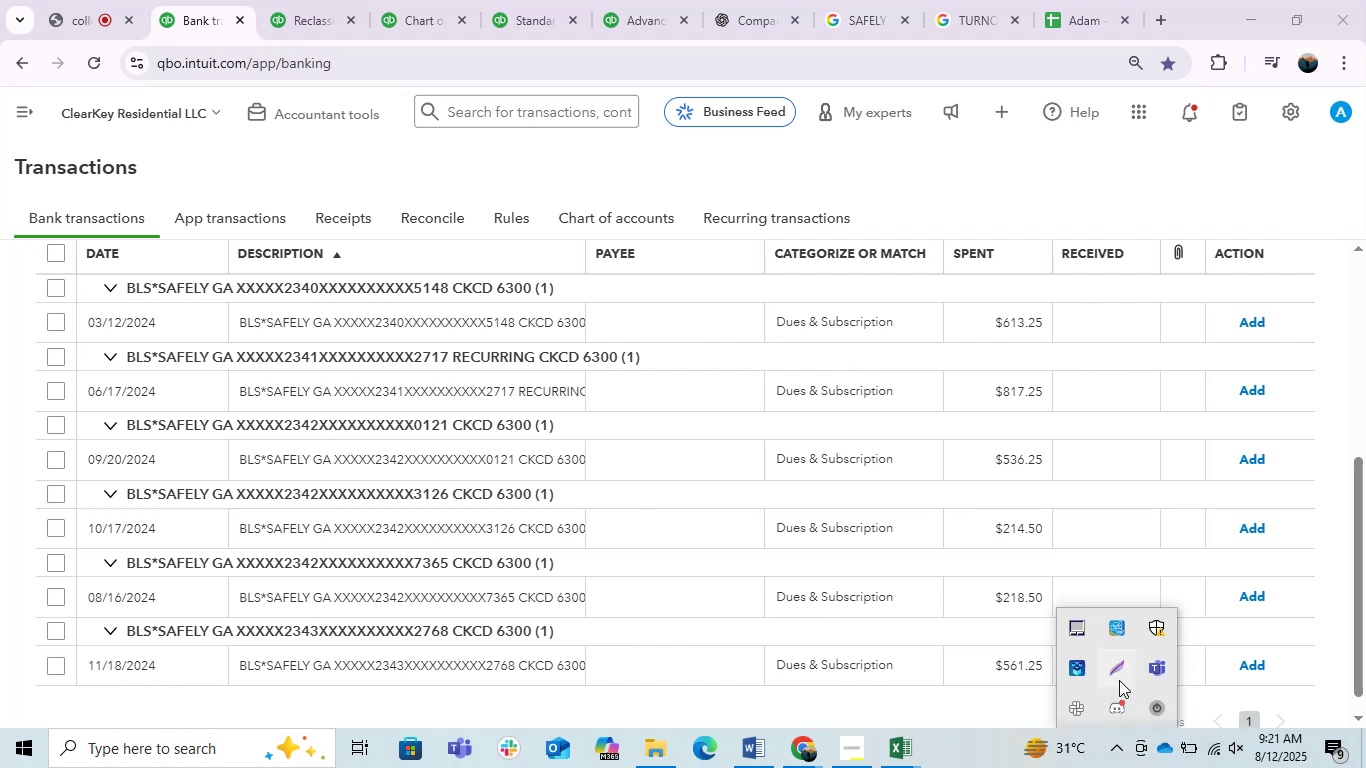 
left_click([1120, 664])
 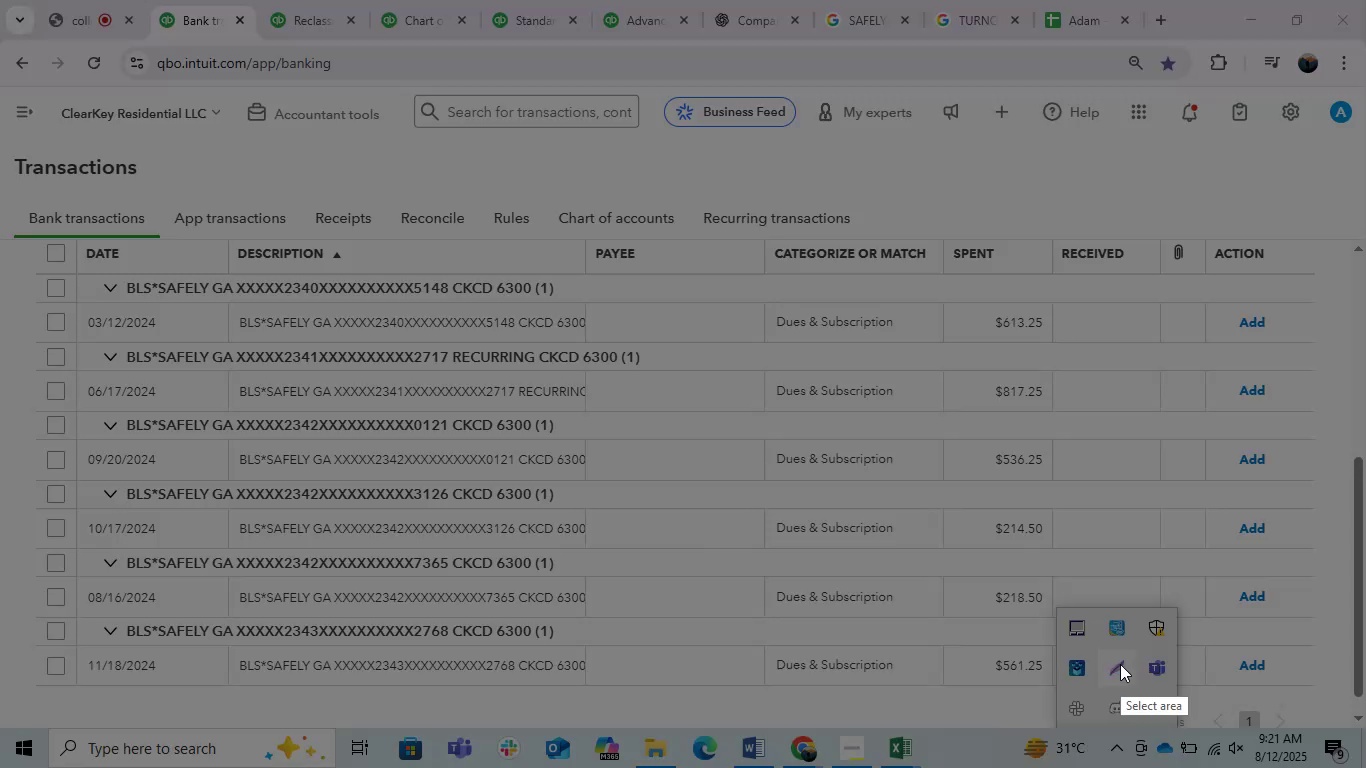 
left_click([1120, 664])
 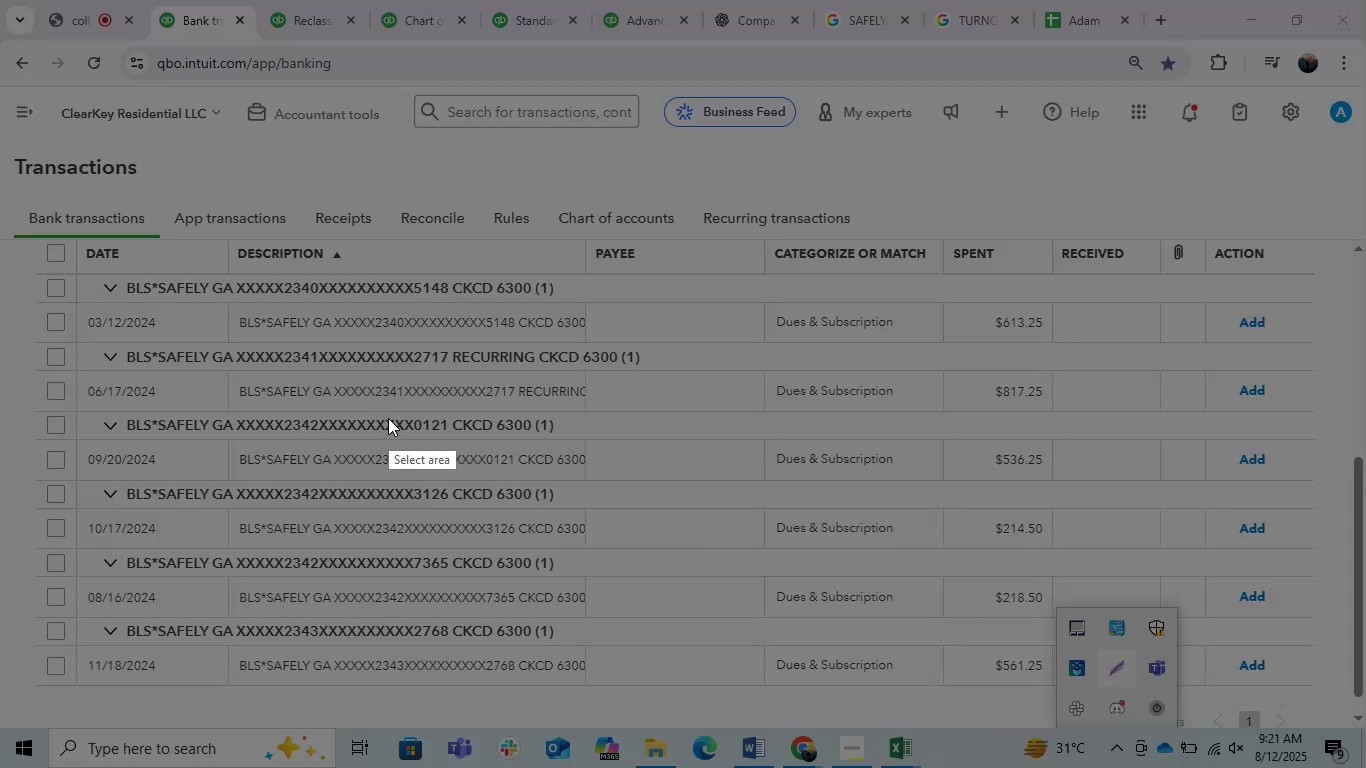 
key(Escape)
 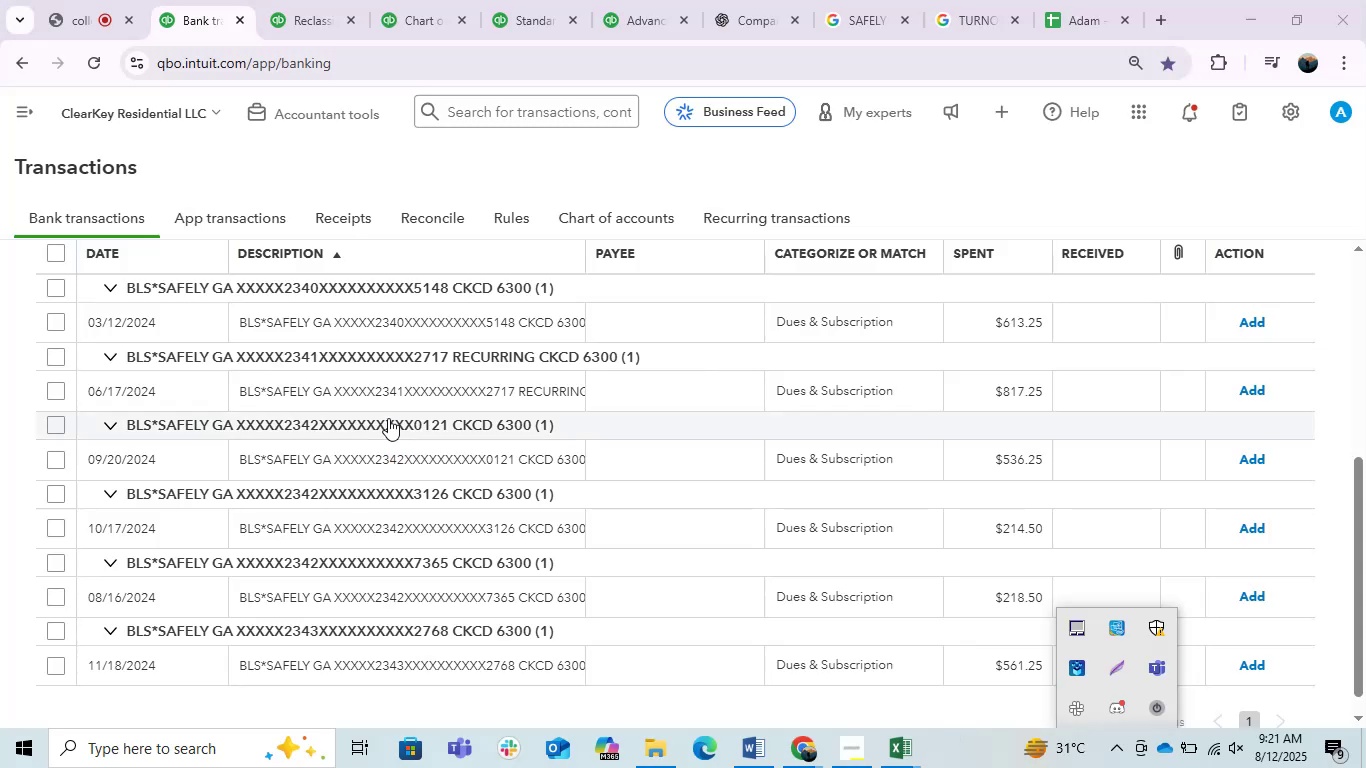 
wait(5.71)
 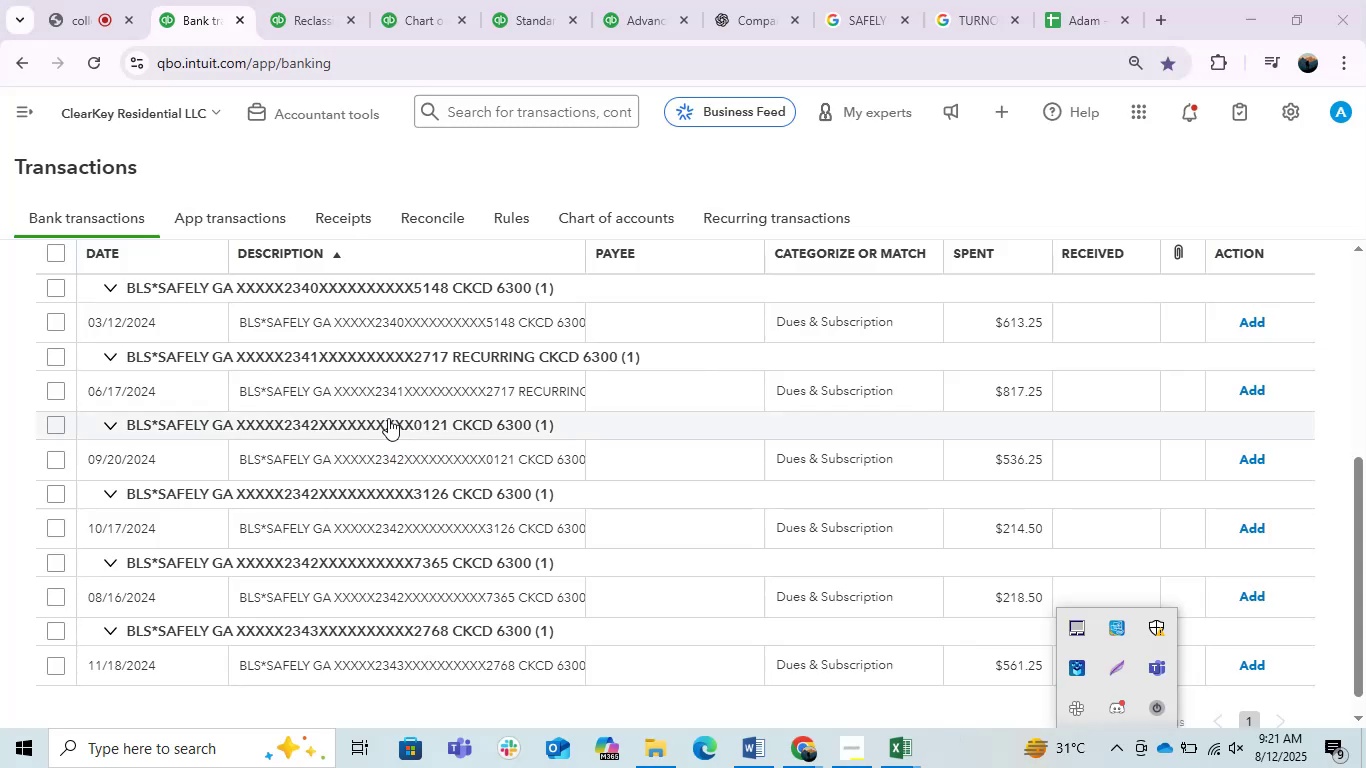 
key(Meta+Insert)
 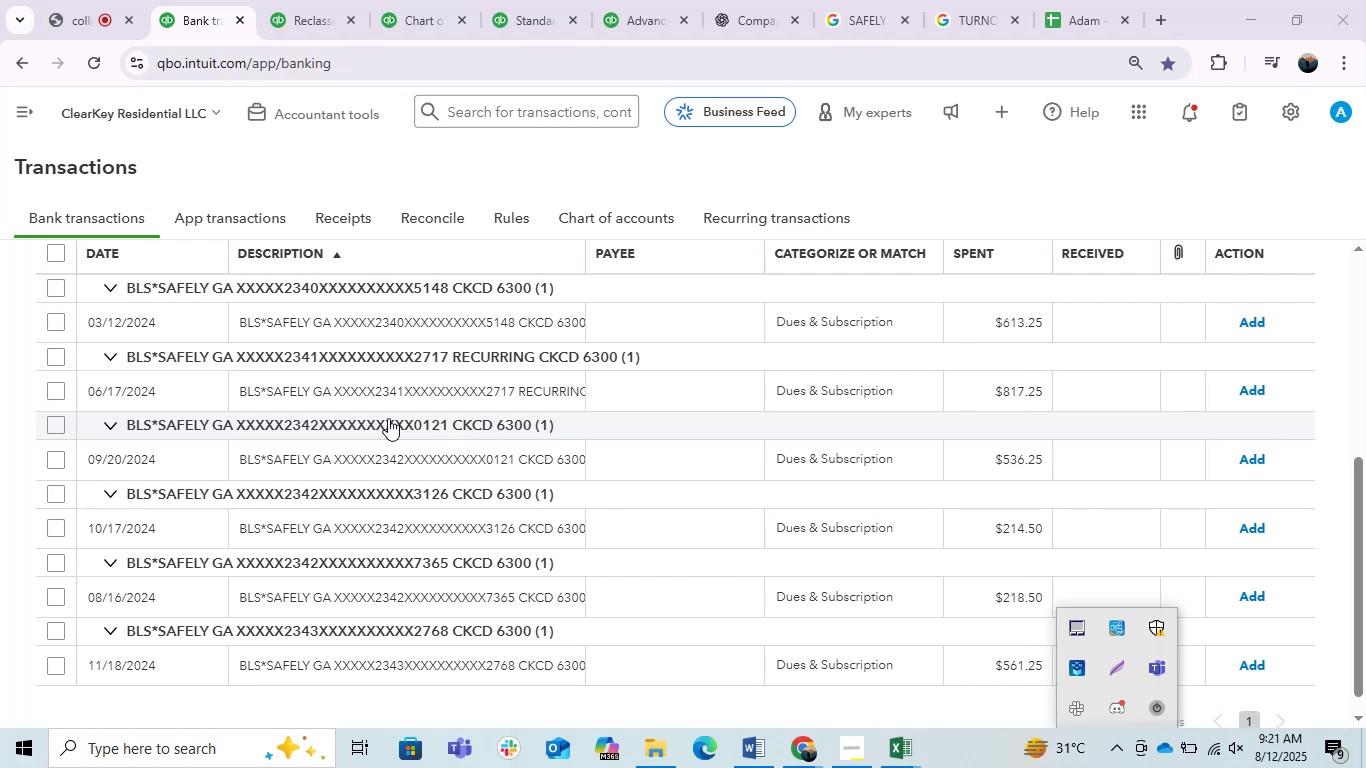 
key(PrintScreen)
 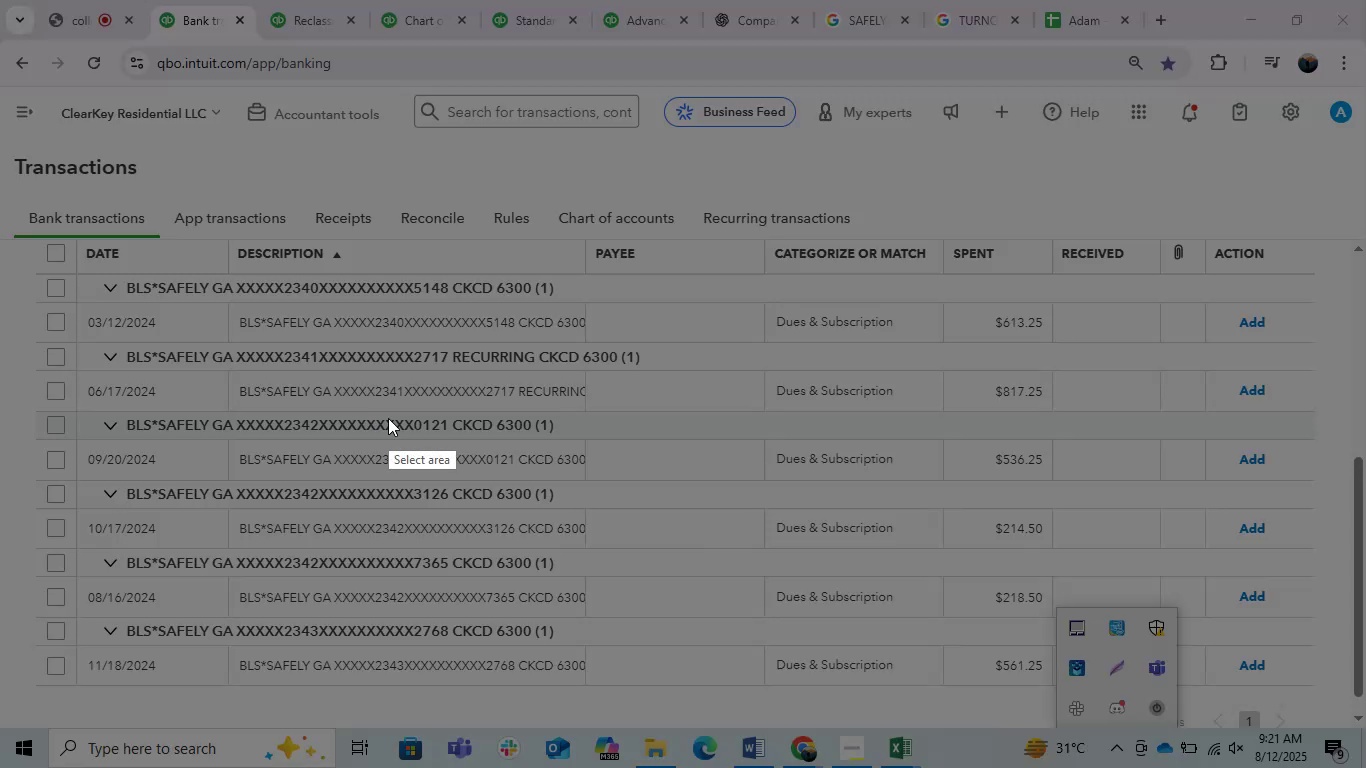 
key(Escape)
 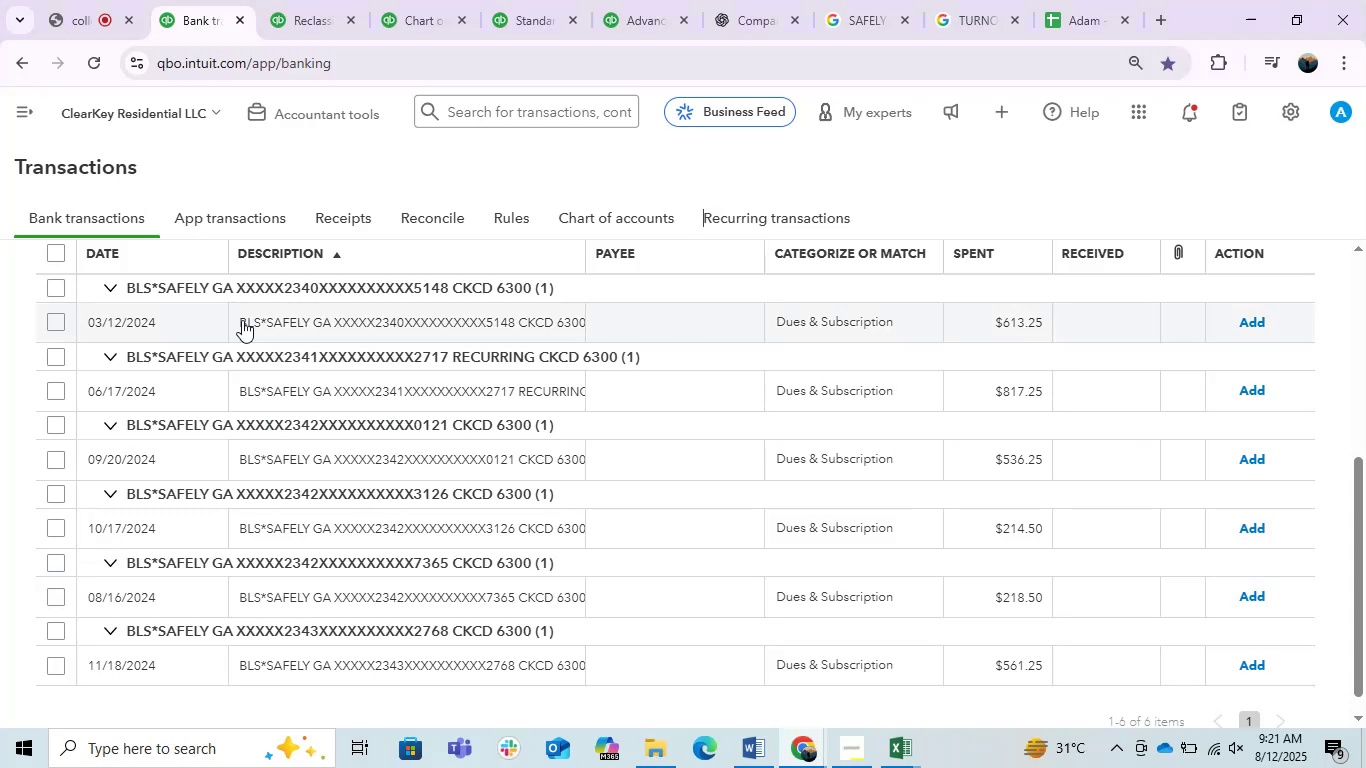 
key(PrintScreen)
 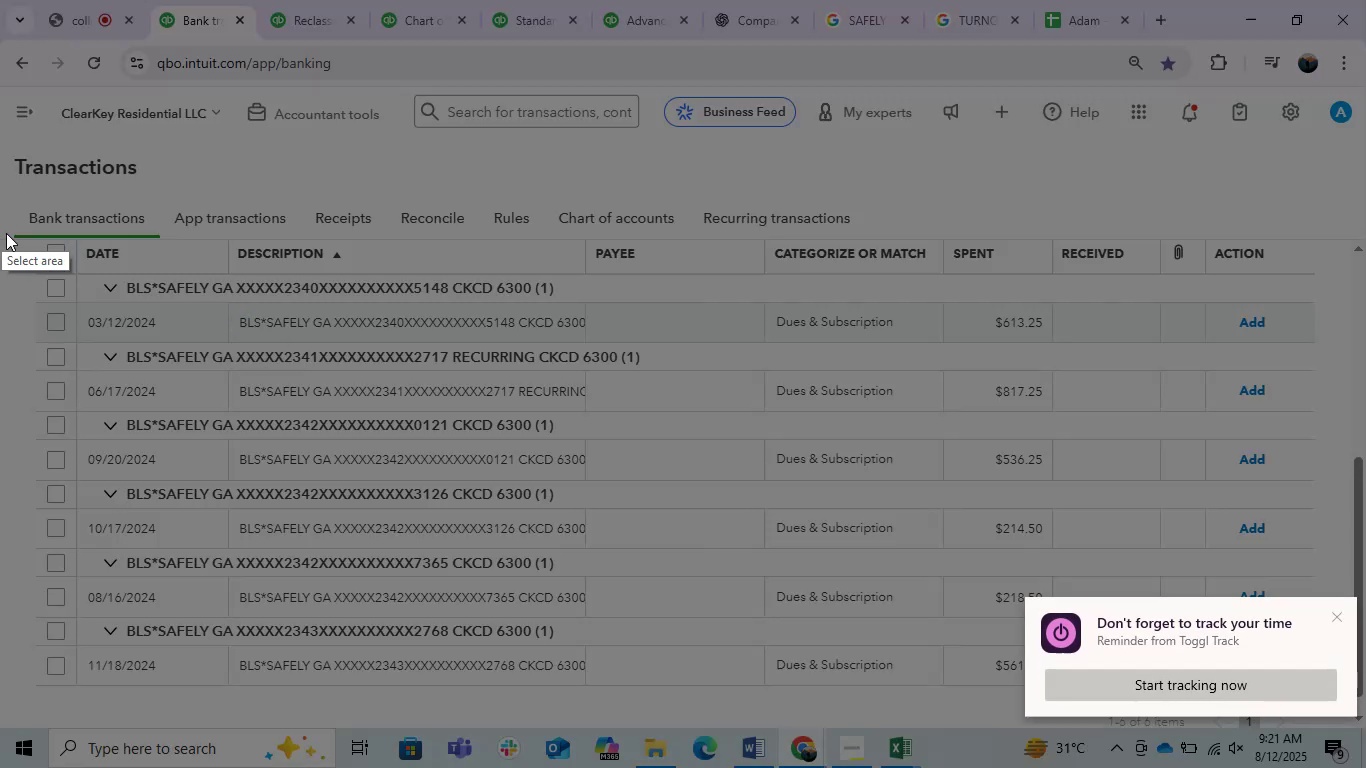 
left_click_drag(start_coordinate=[25, 239], to_coordinate=[998, 701])
 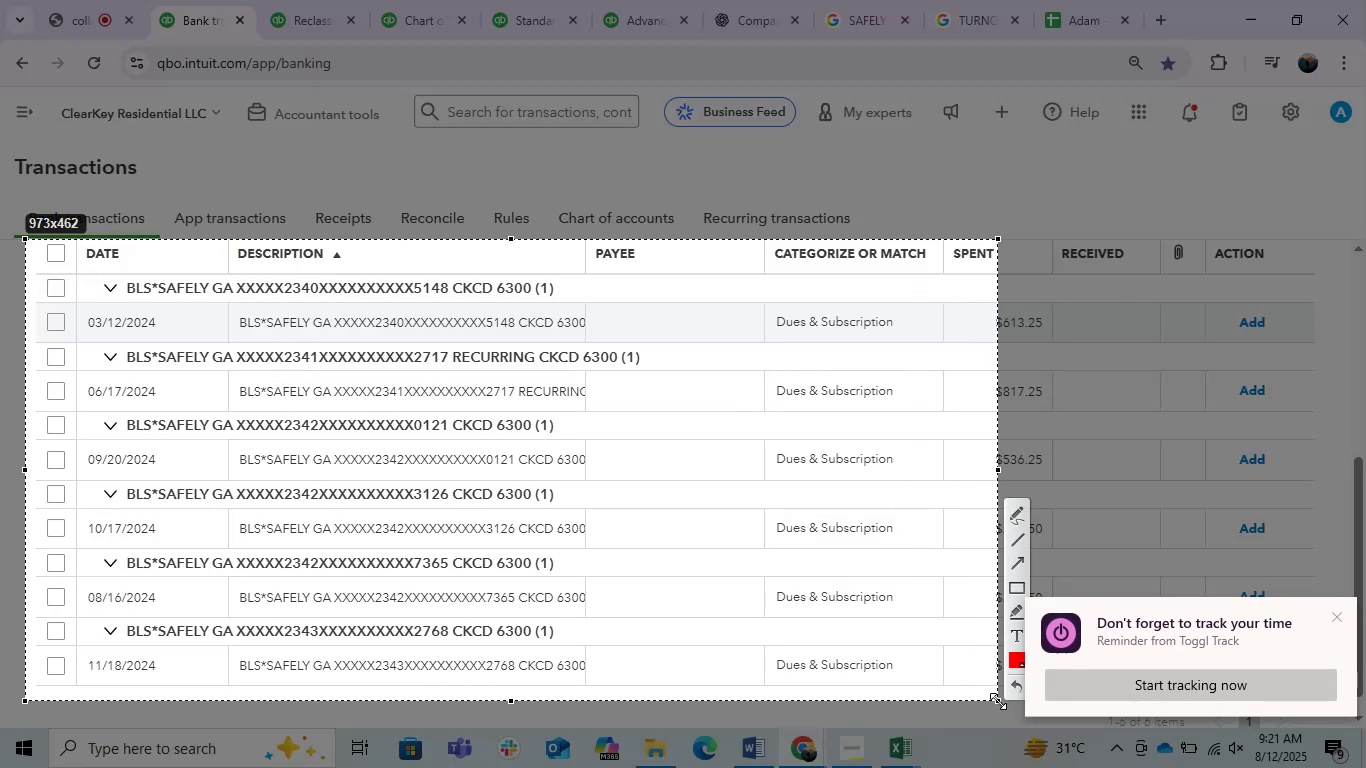 
key(Escape)
 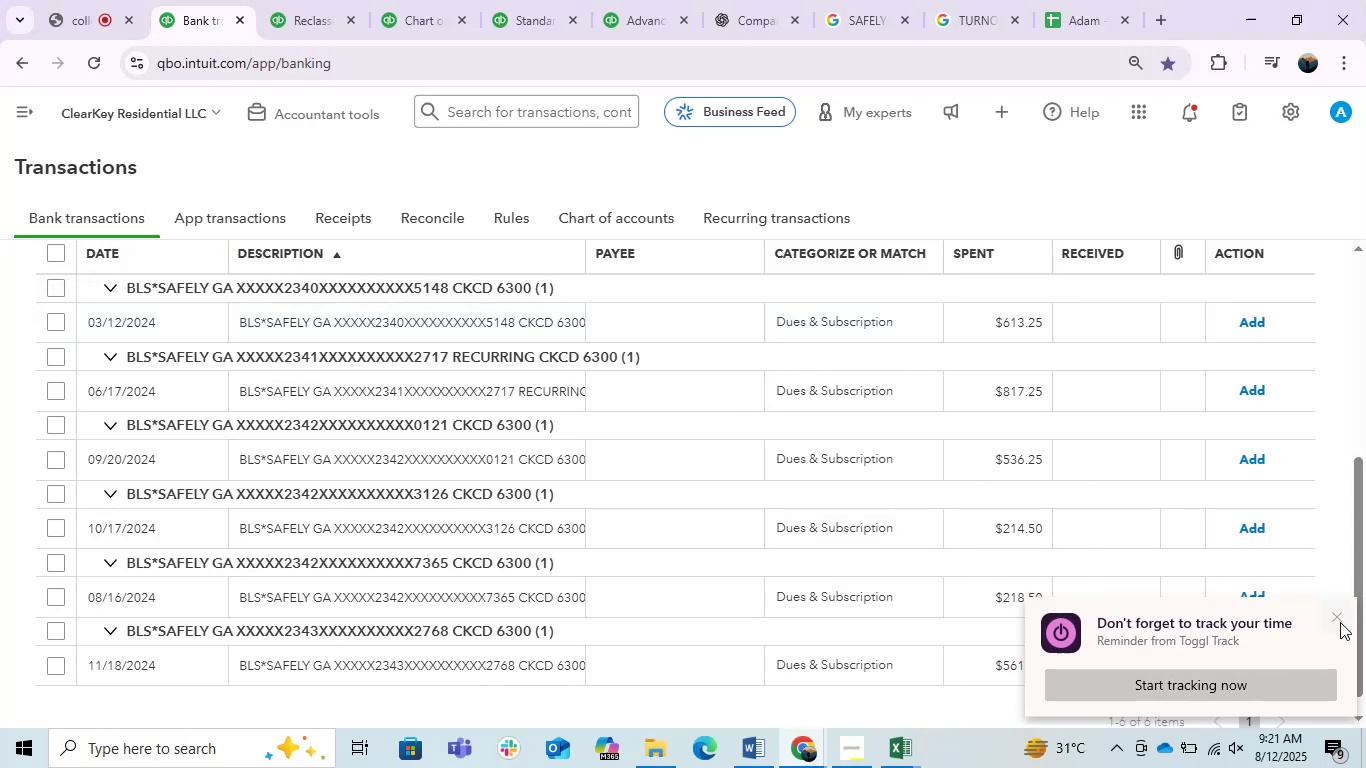 
left_click([1340, 622])
 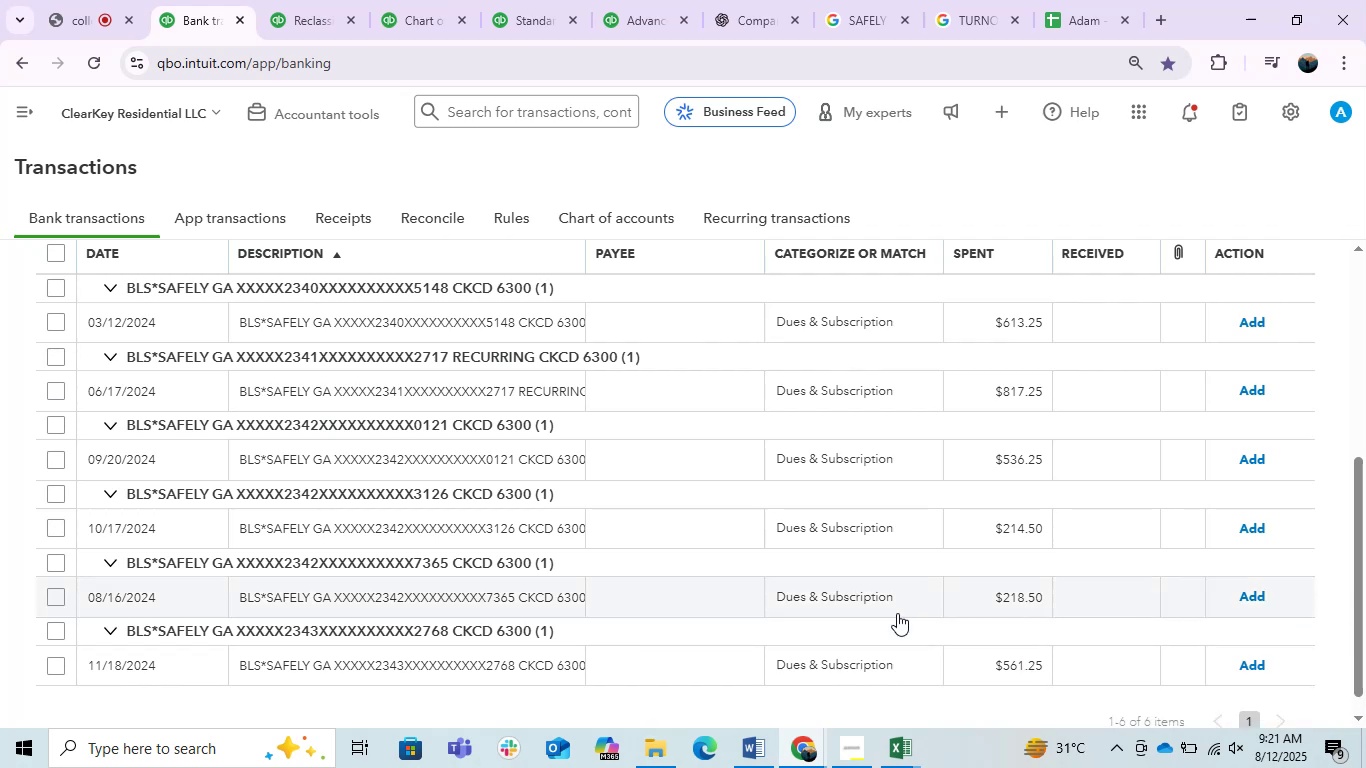 
key(PrintScreen)
 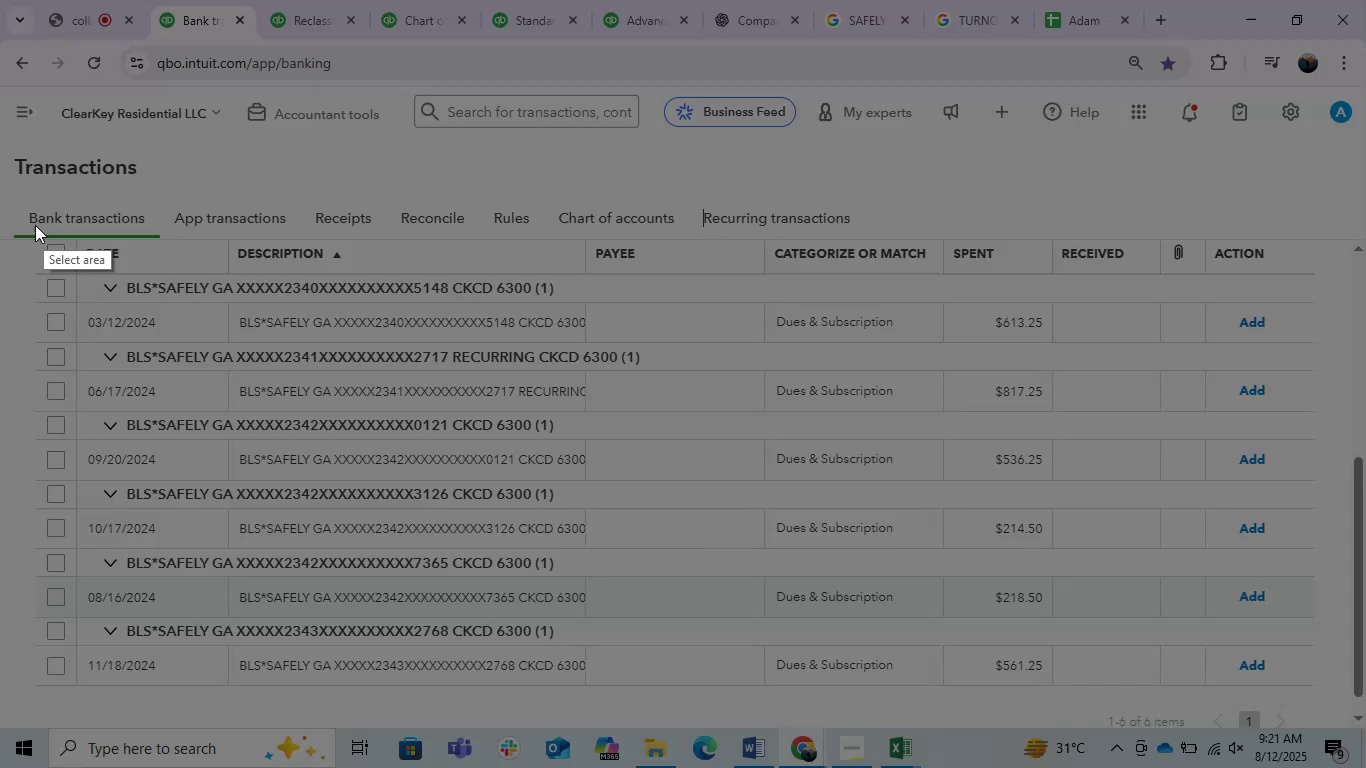 
left_click_drag(start_coordinate=[16, 222], to_coordinate=[1333, 703])
 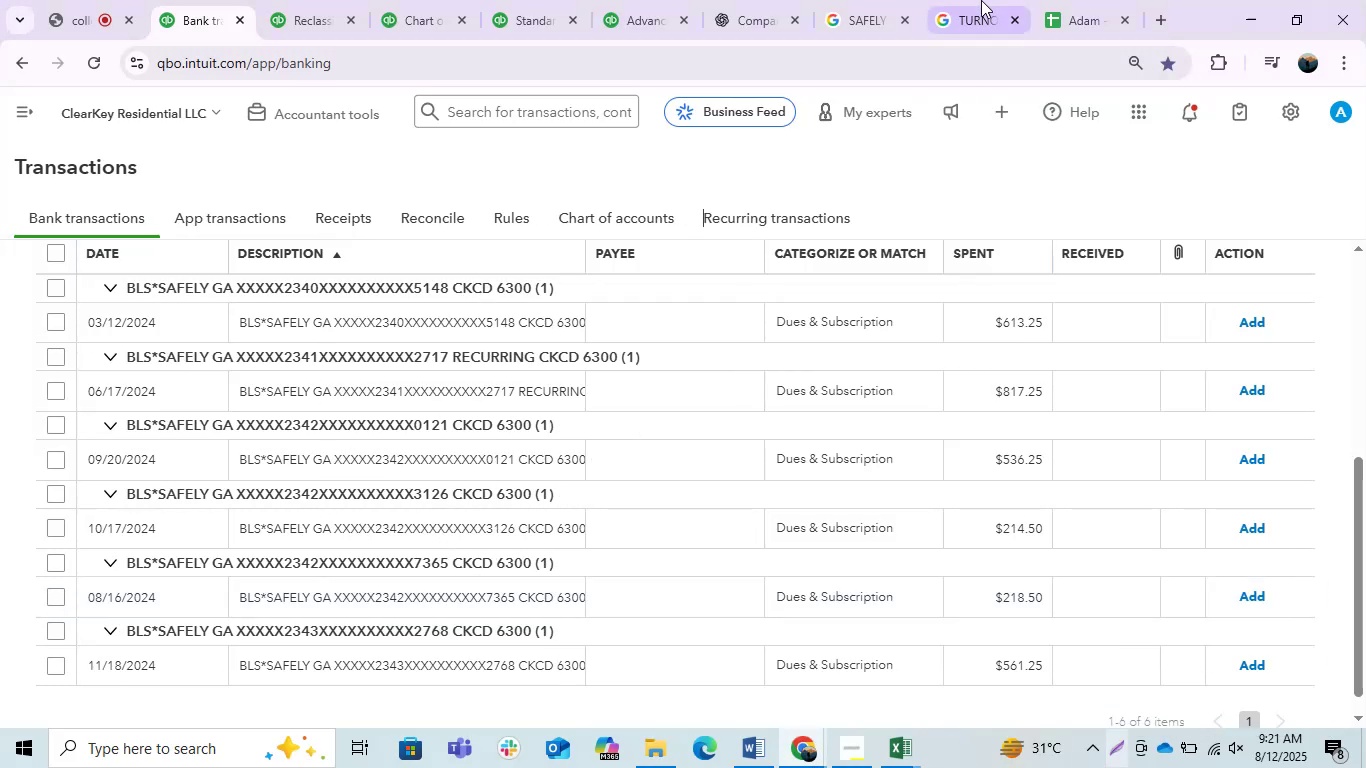 
key(Control+C)
 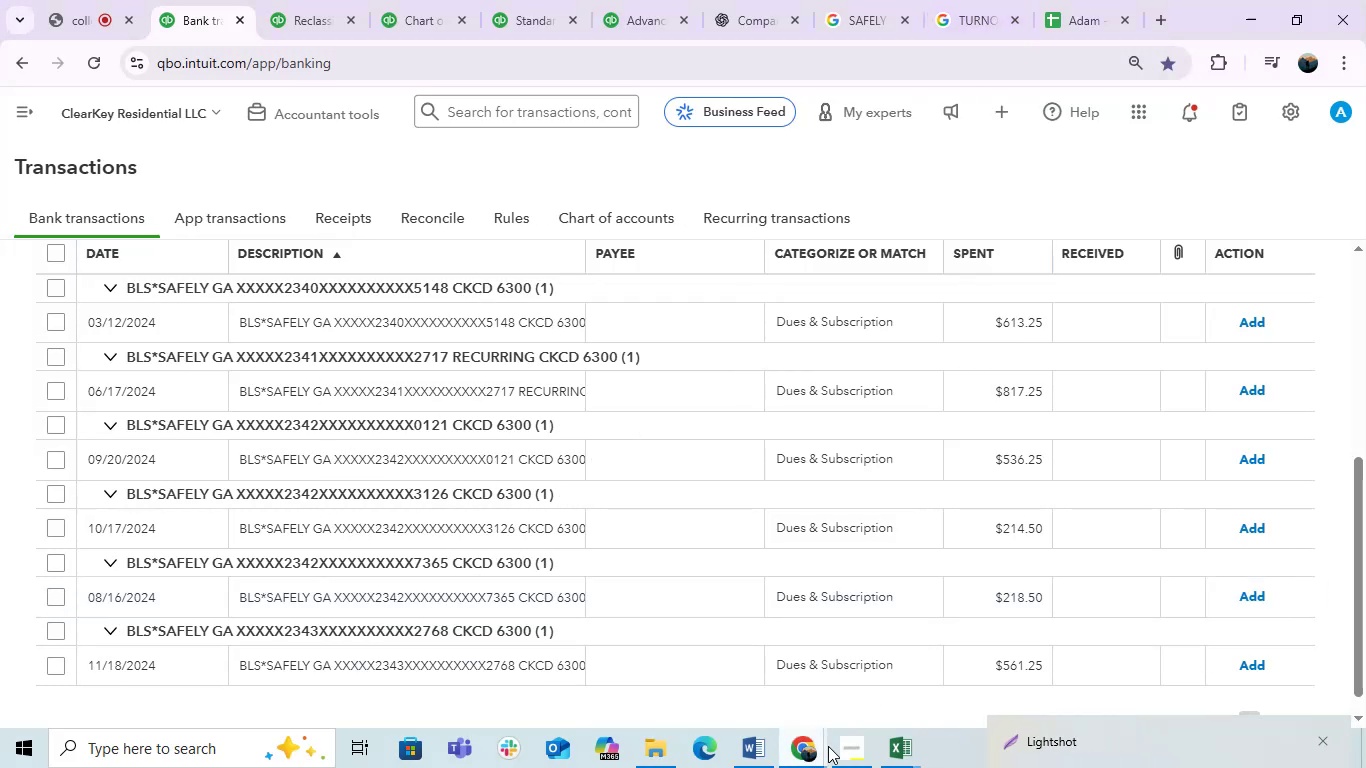 
left_click([800, 735])
 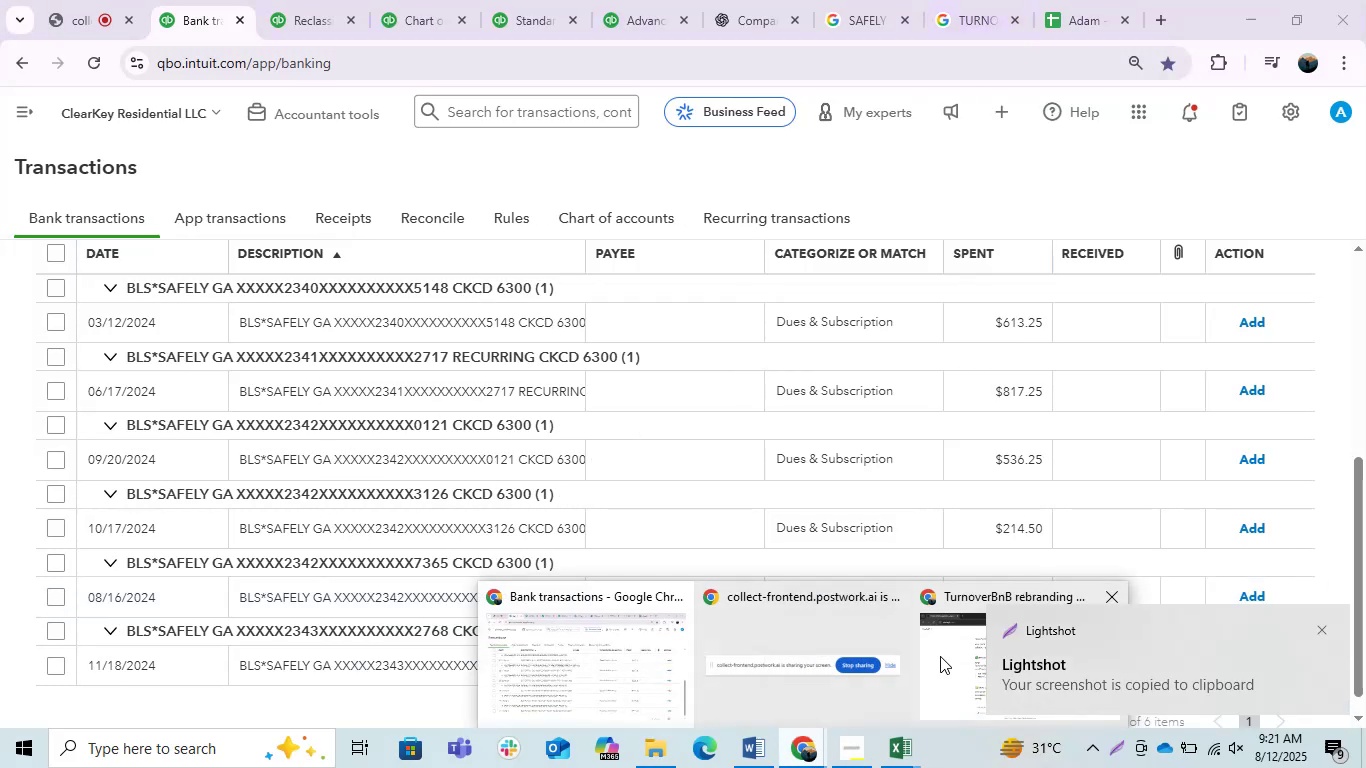 
left_click([940, 656])
 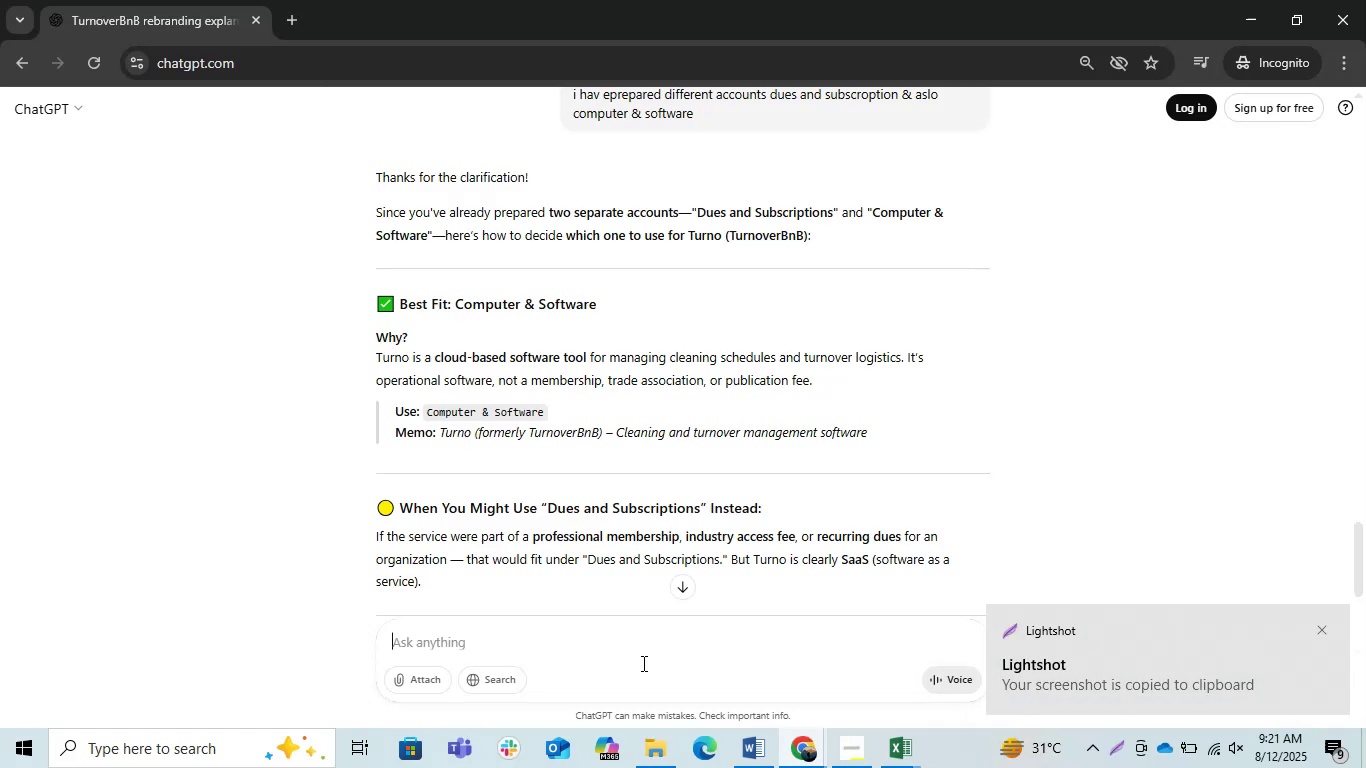 
key(Control+ControlLeft)
 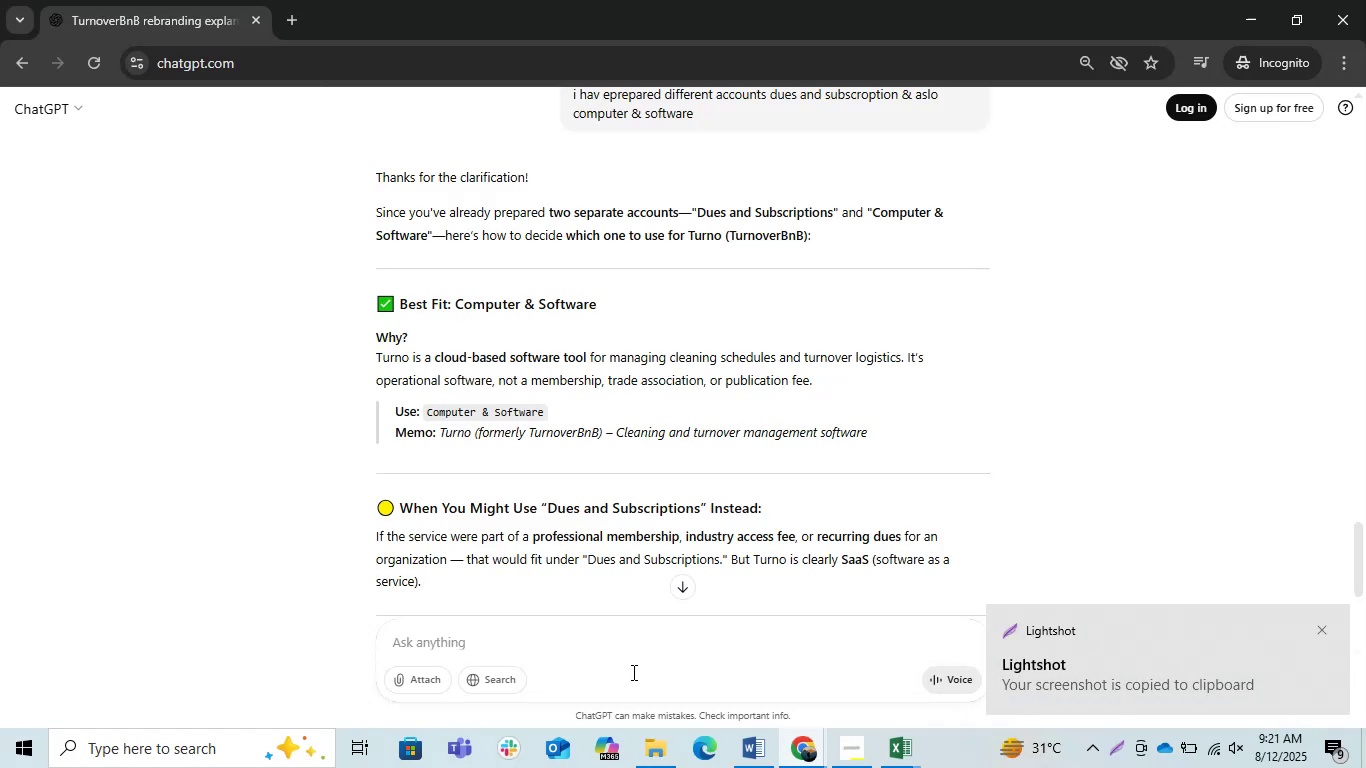 
key(Control+V)
 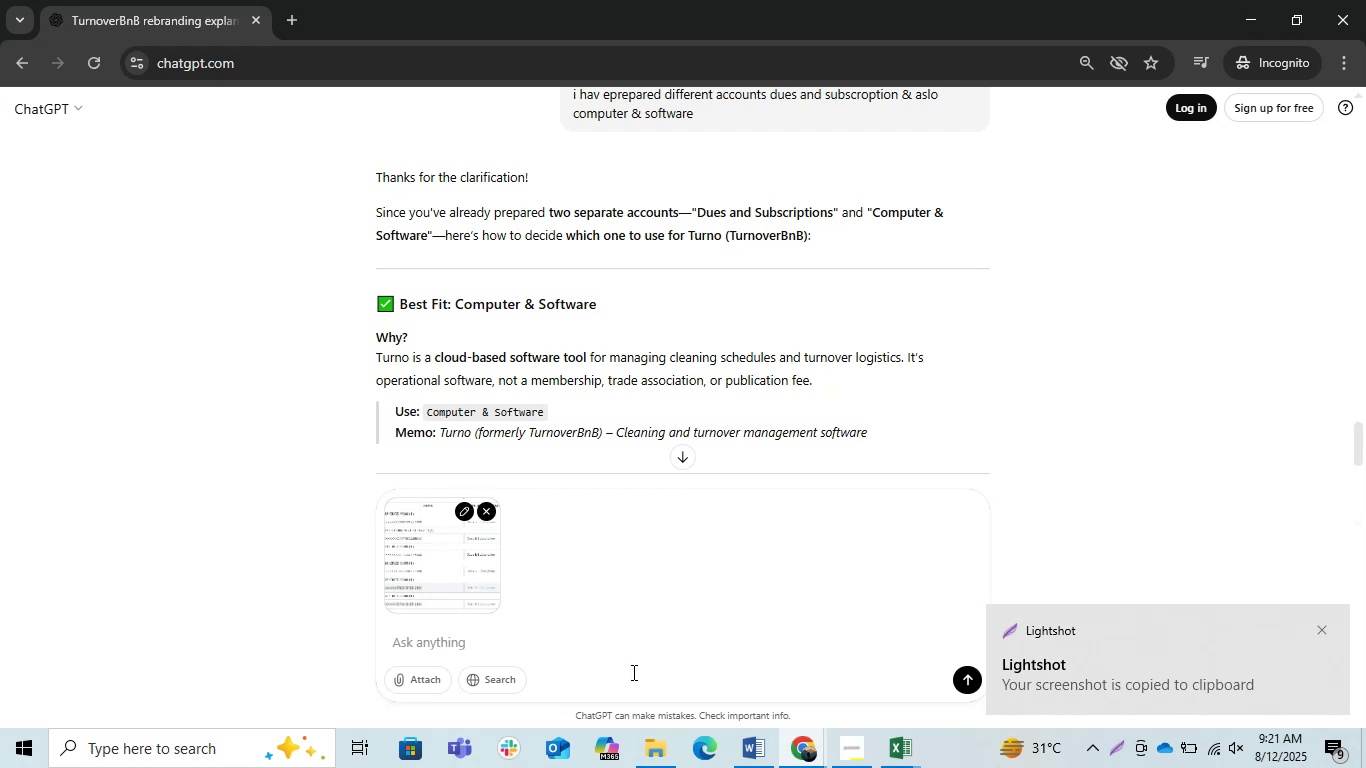 
key(Enter)
 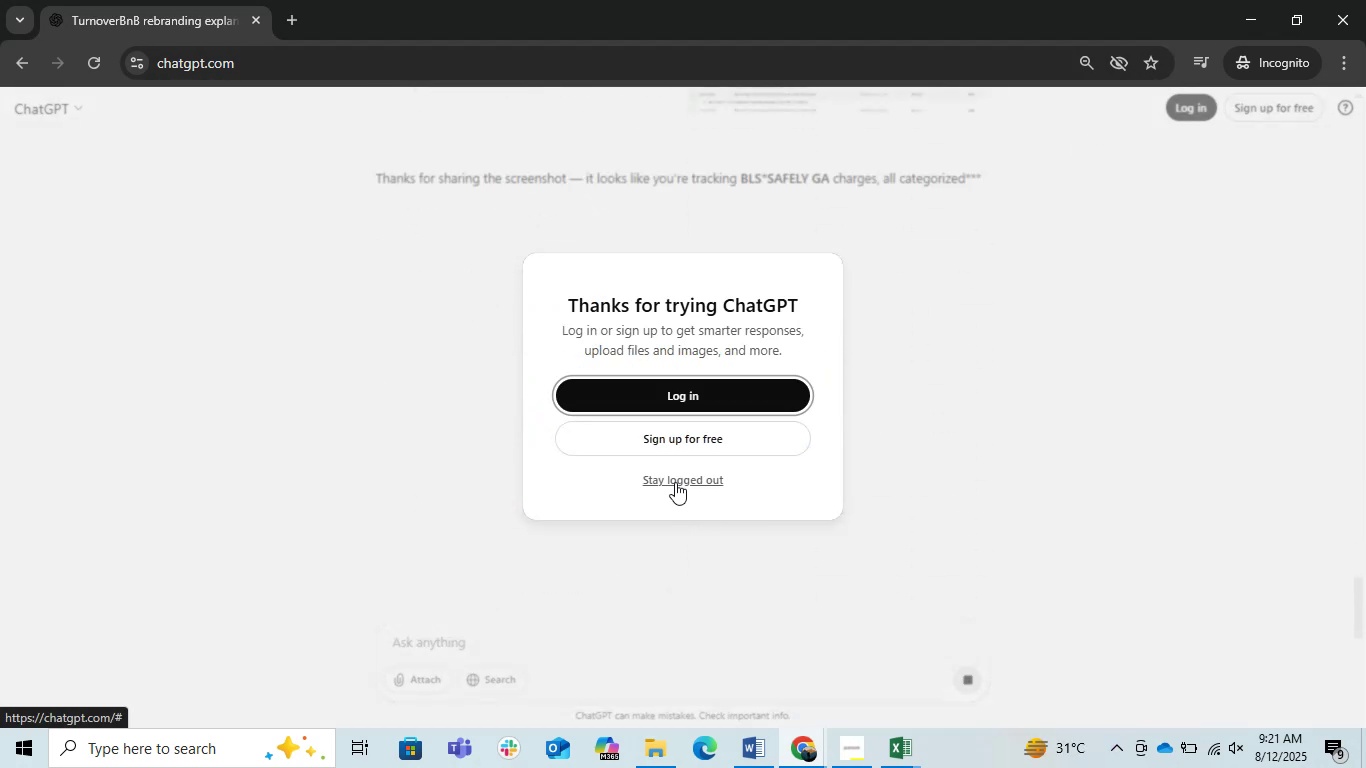 
left_click([675, 482])
 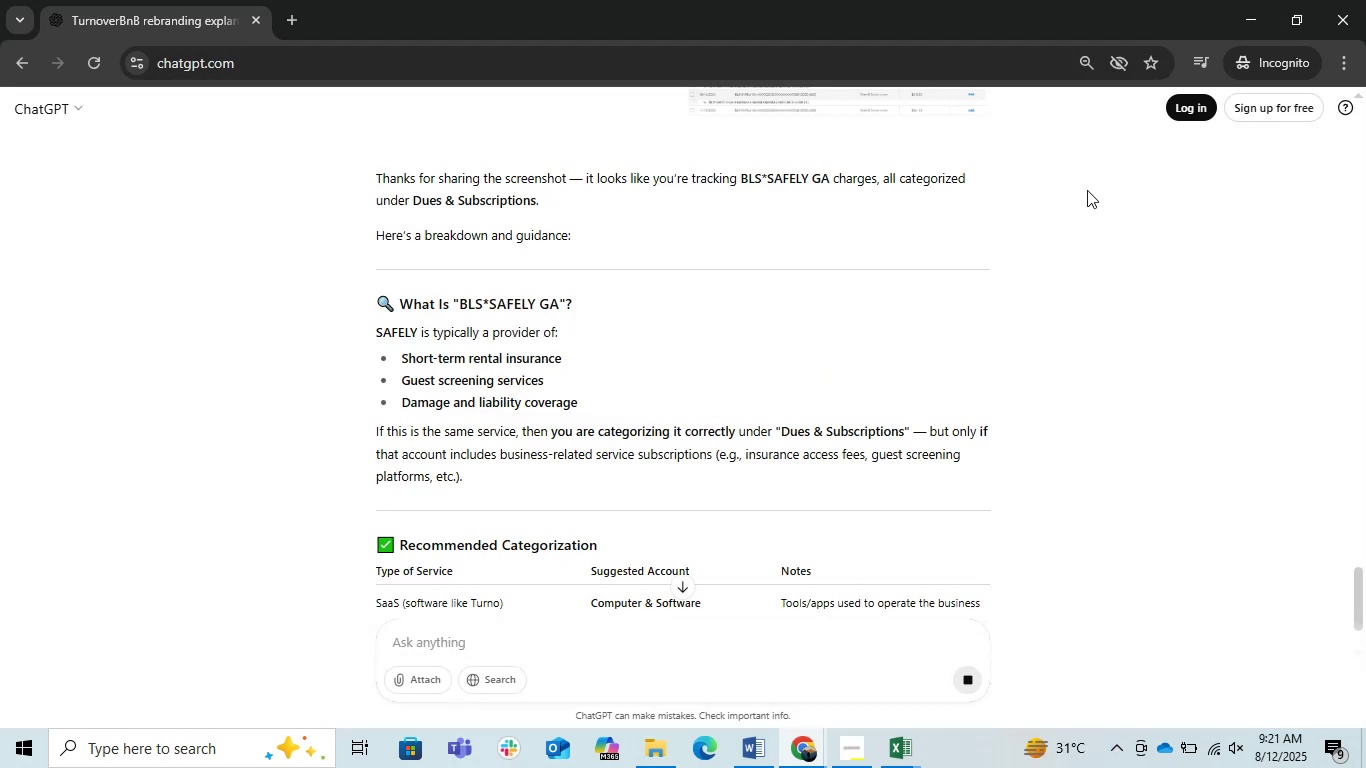 
scroll: coordinate [974, 346], scroll_direction: down, amount: 1.0
 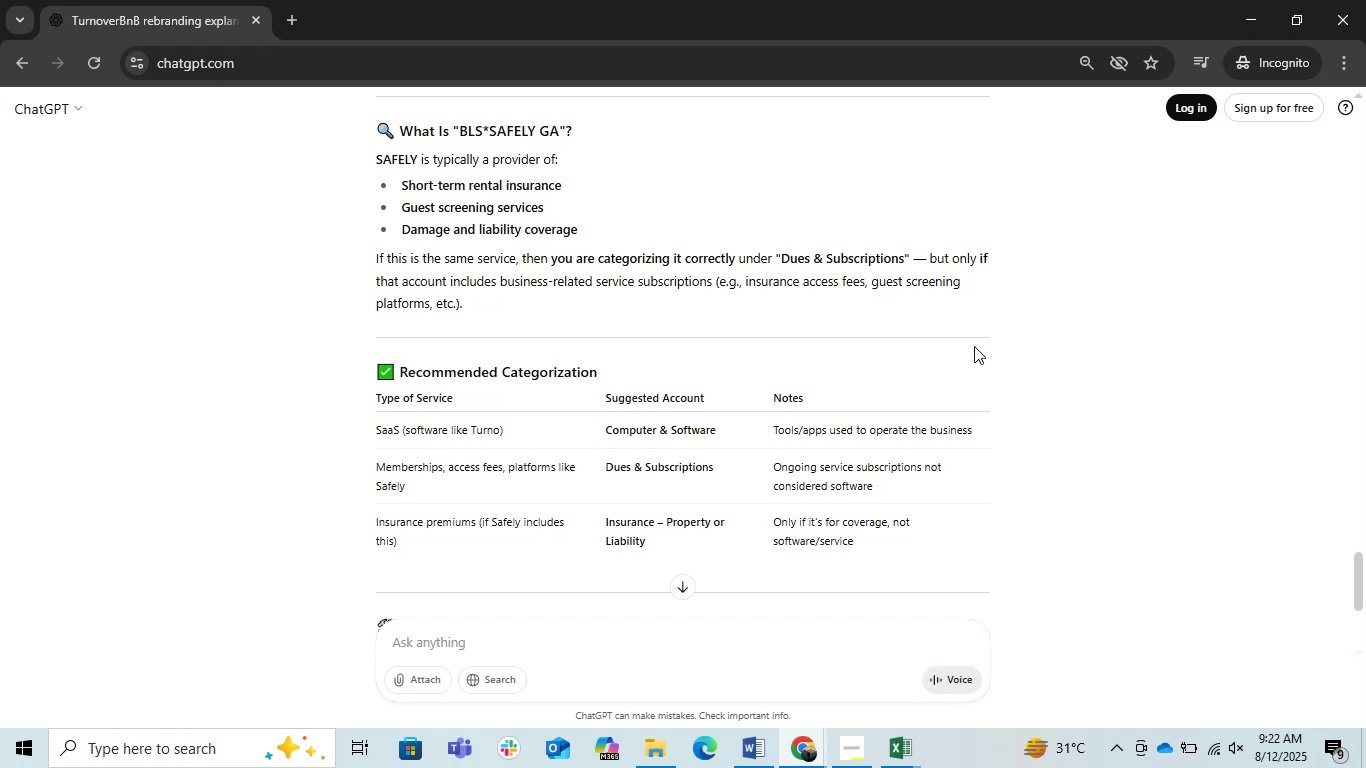 
wait(6.58)
 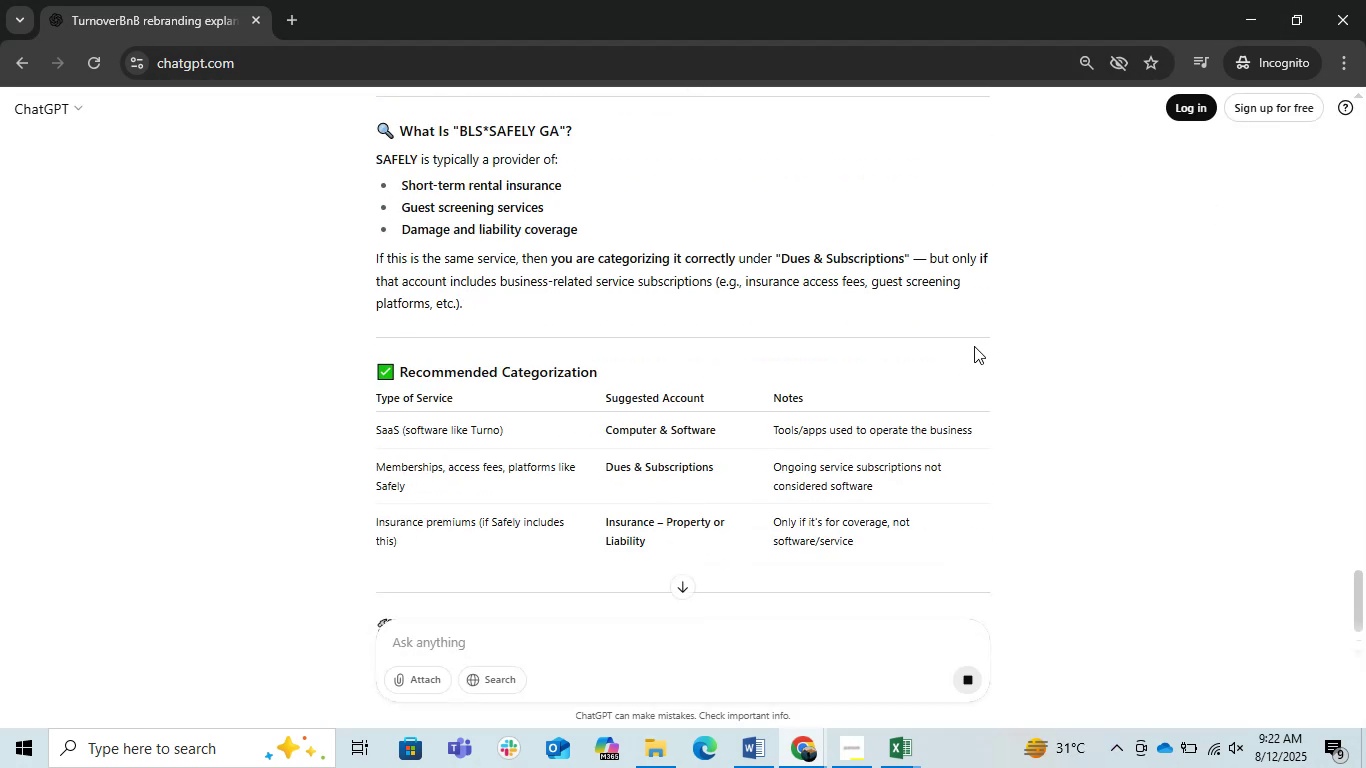 
scroll: coordinate [974, 346], scroll_direction: up, amount: 1.0
 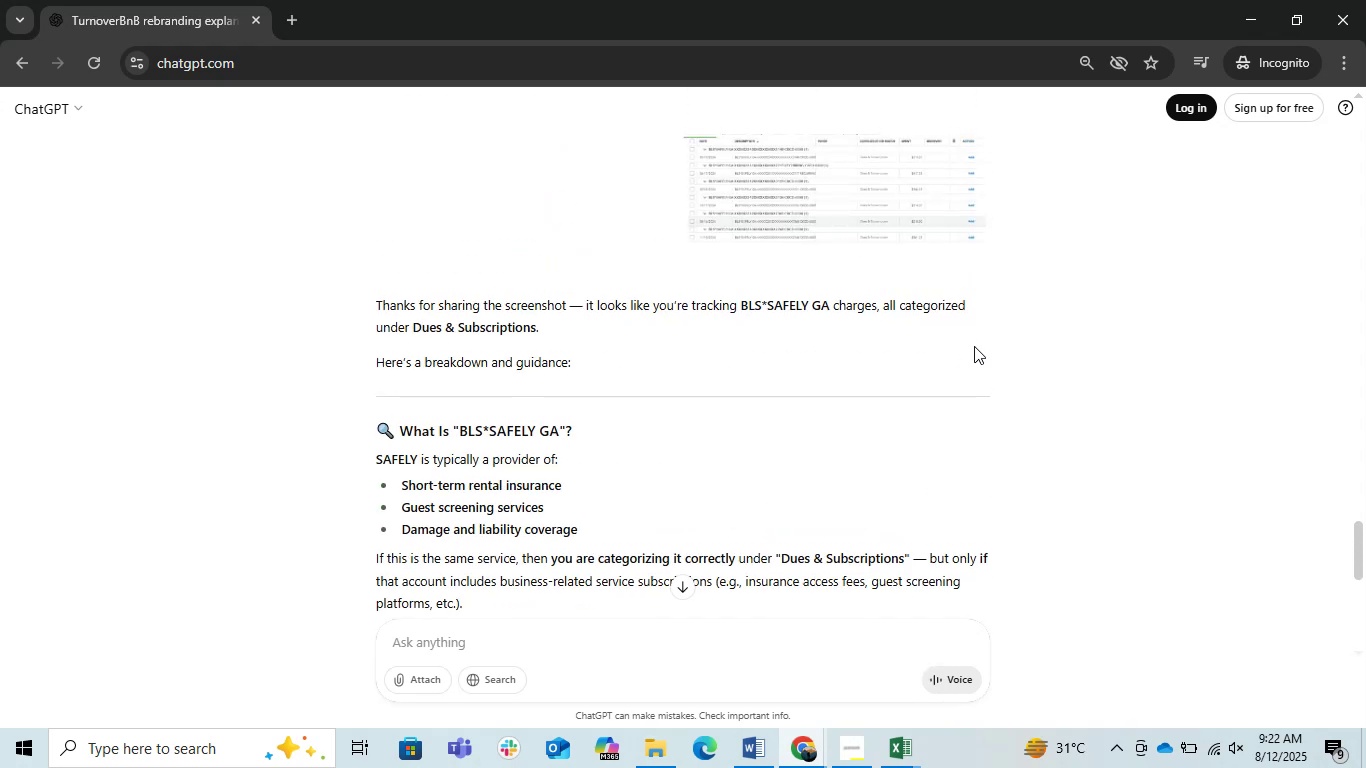 
wait(5.36)
 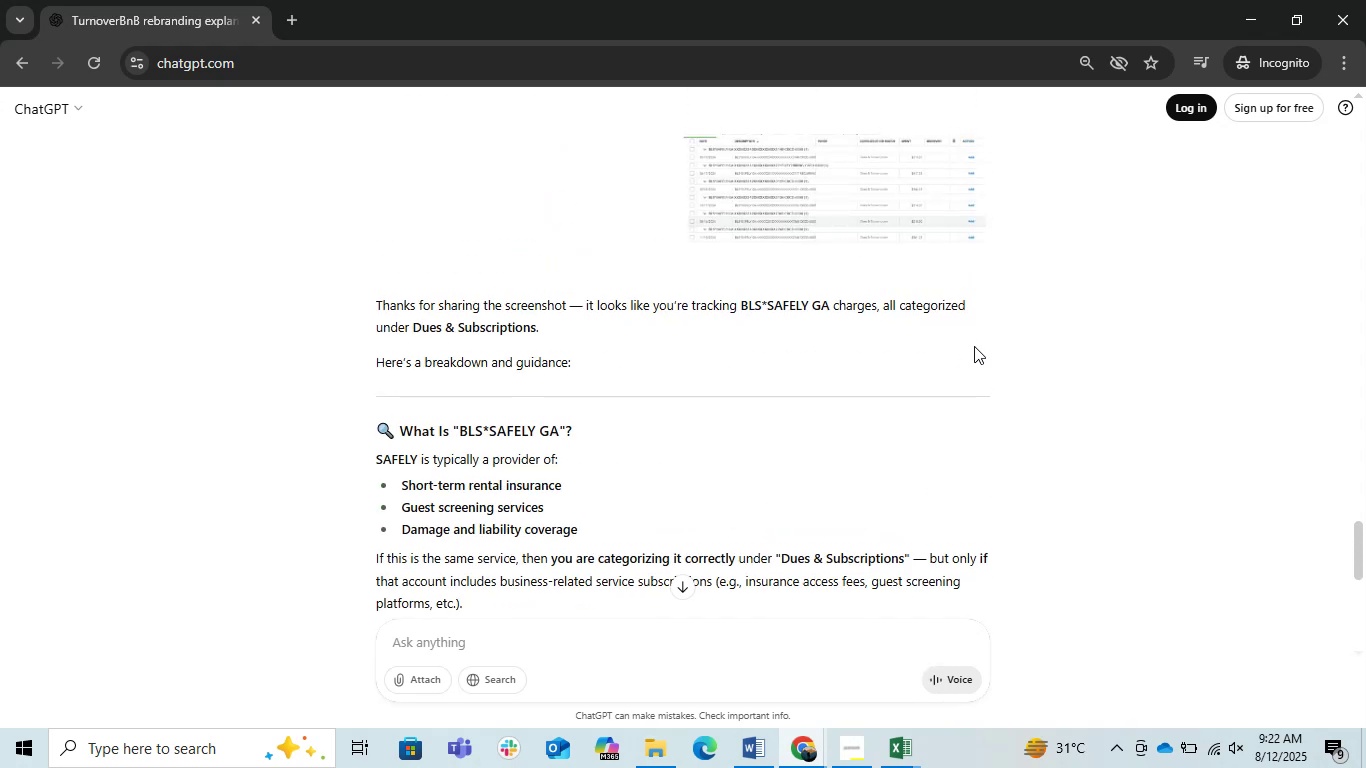 
scroll: coordinate [974, 346], scroll_direction: down, amount: 1.0
 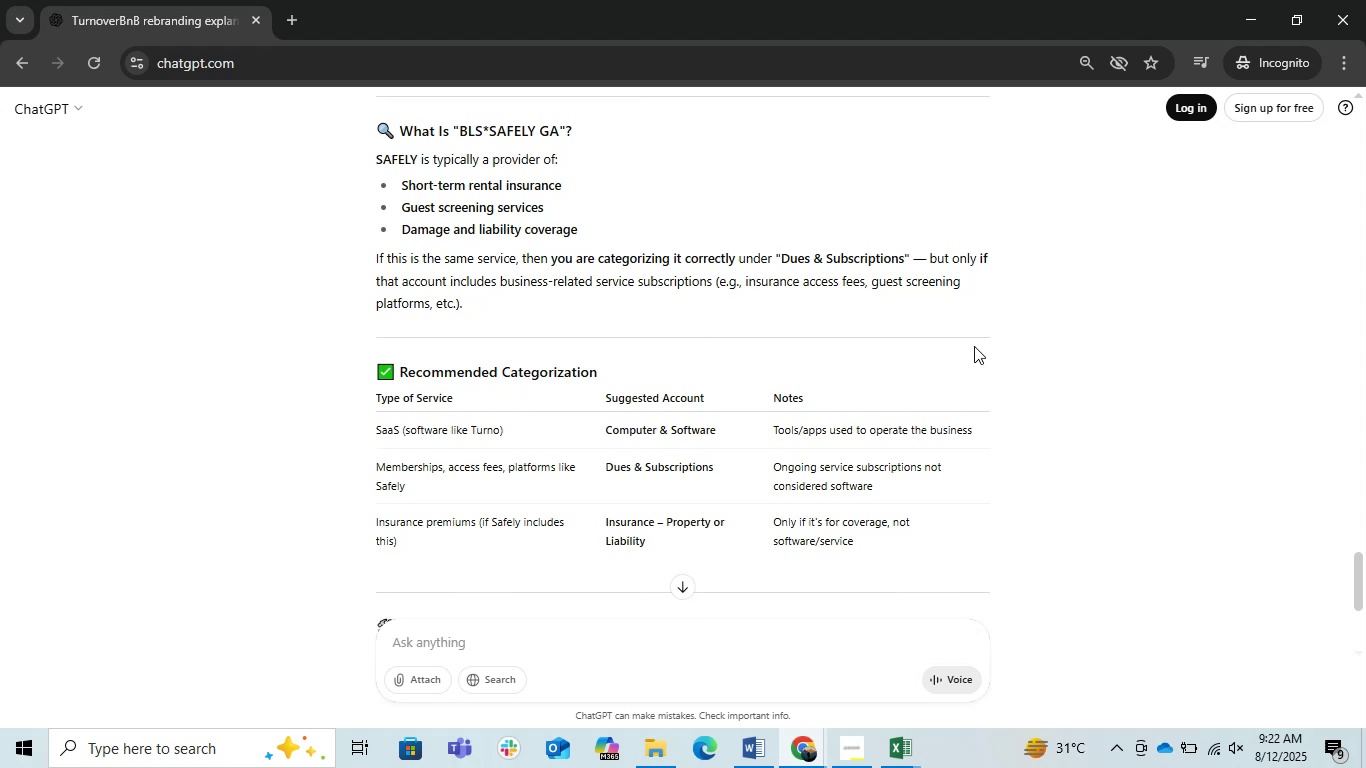 
wait(22.84)
 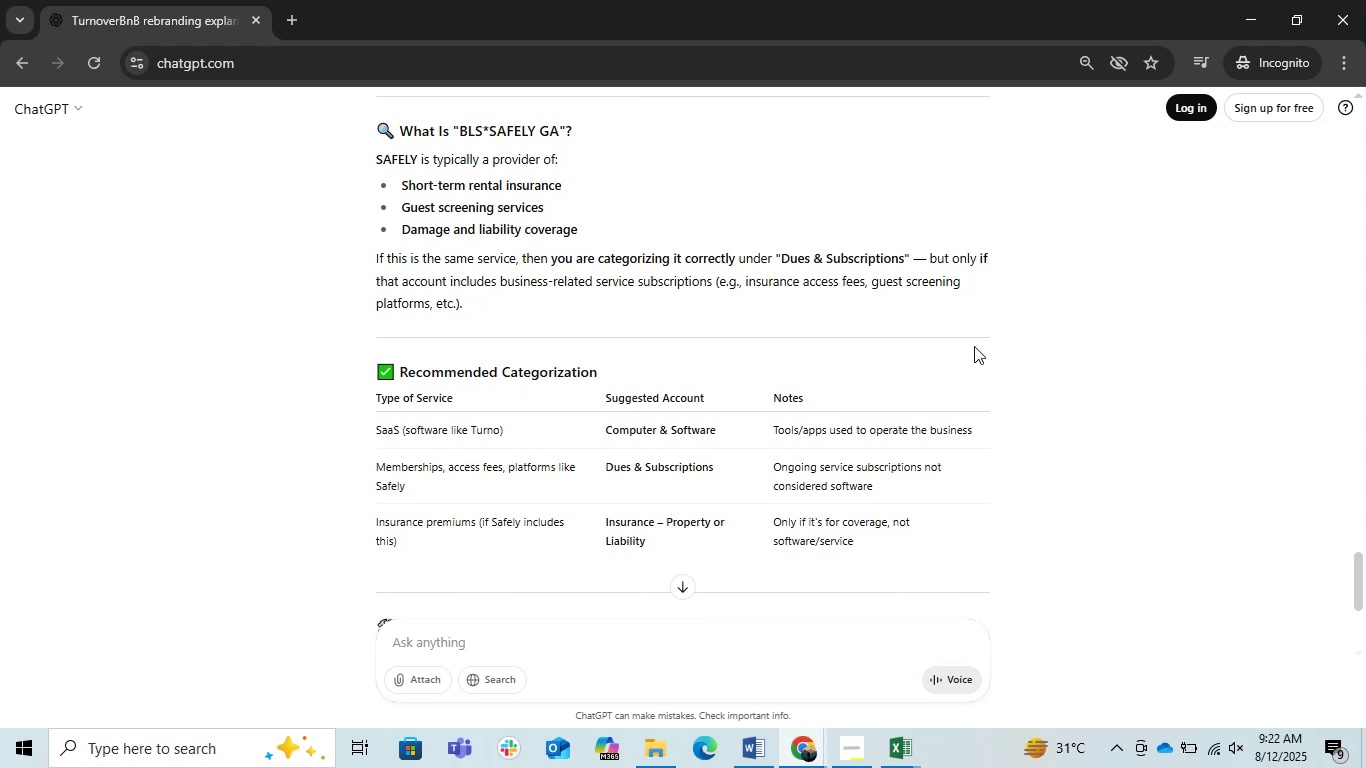 
left_click([1251, 0])
 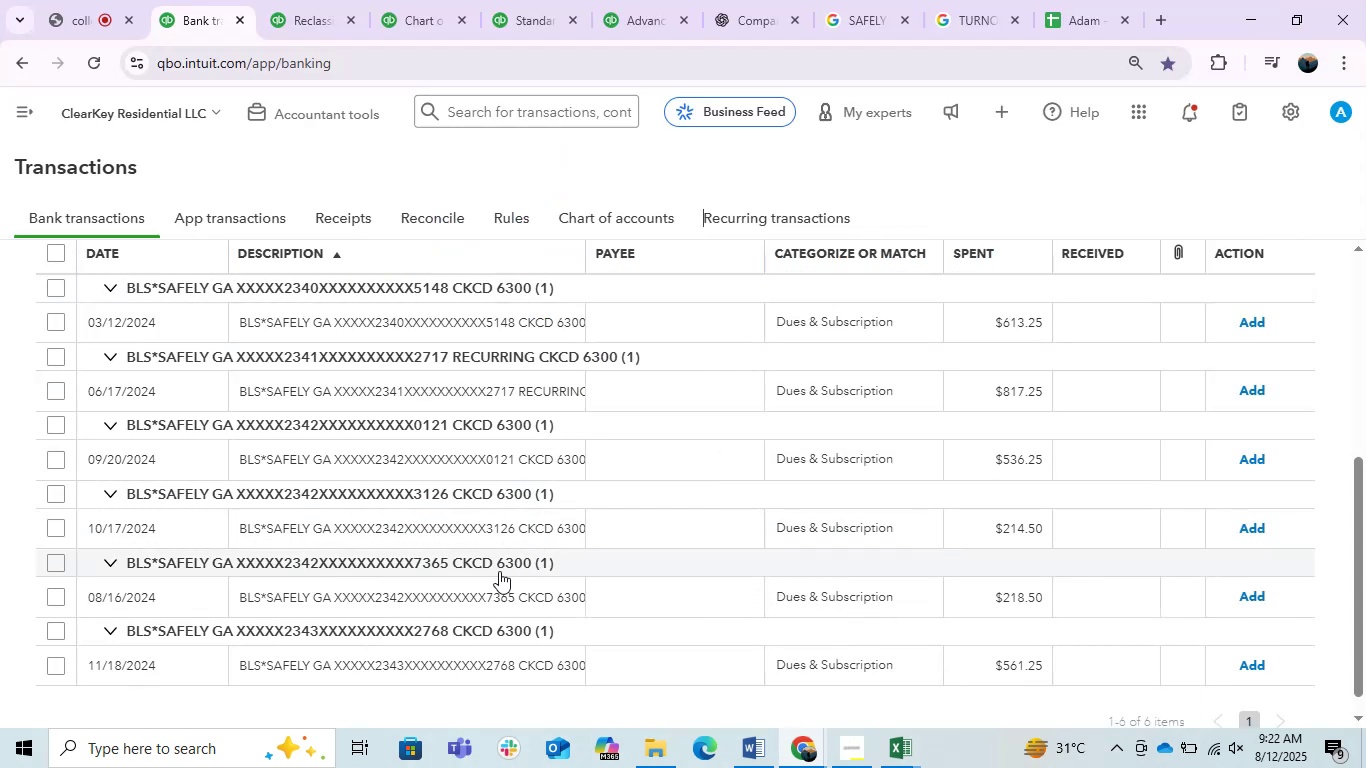 
scroll: coordinate [499, 571], scroll_direction: down, amount: 1.0
 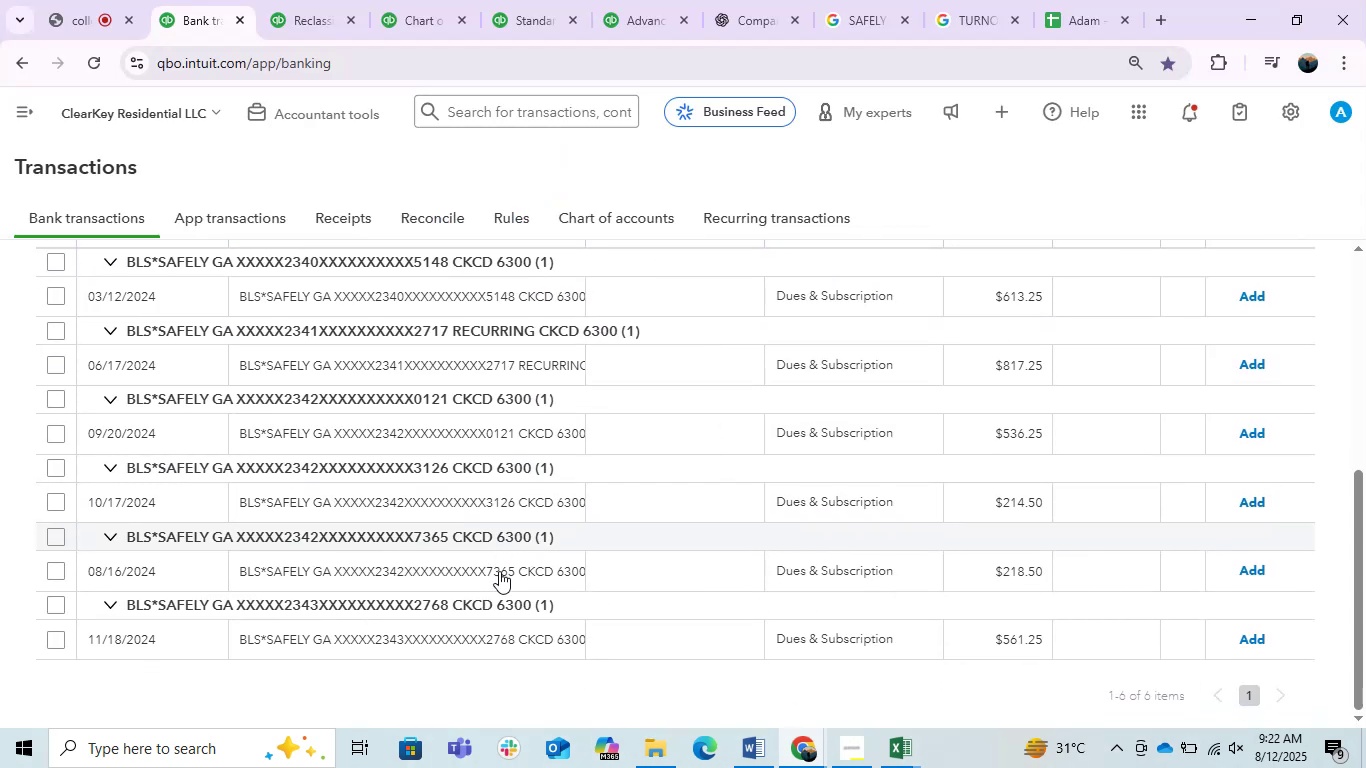 
scroll: coordinate [499, 571], scroll_direction: up, amount: 1.0
 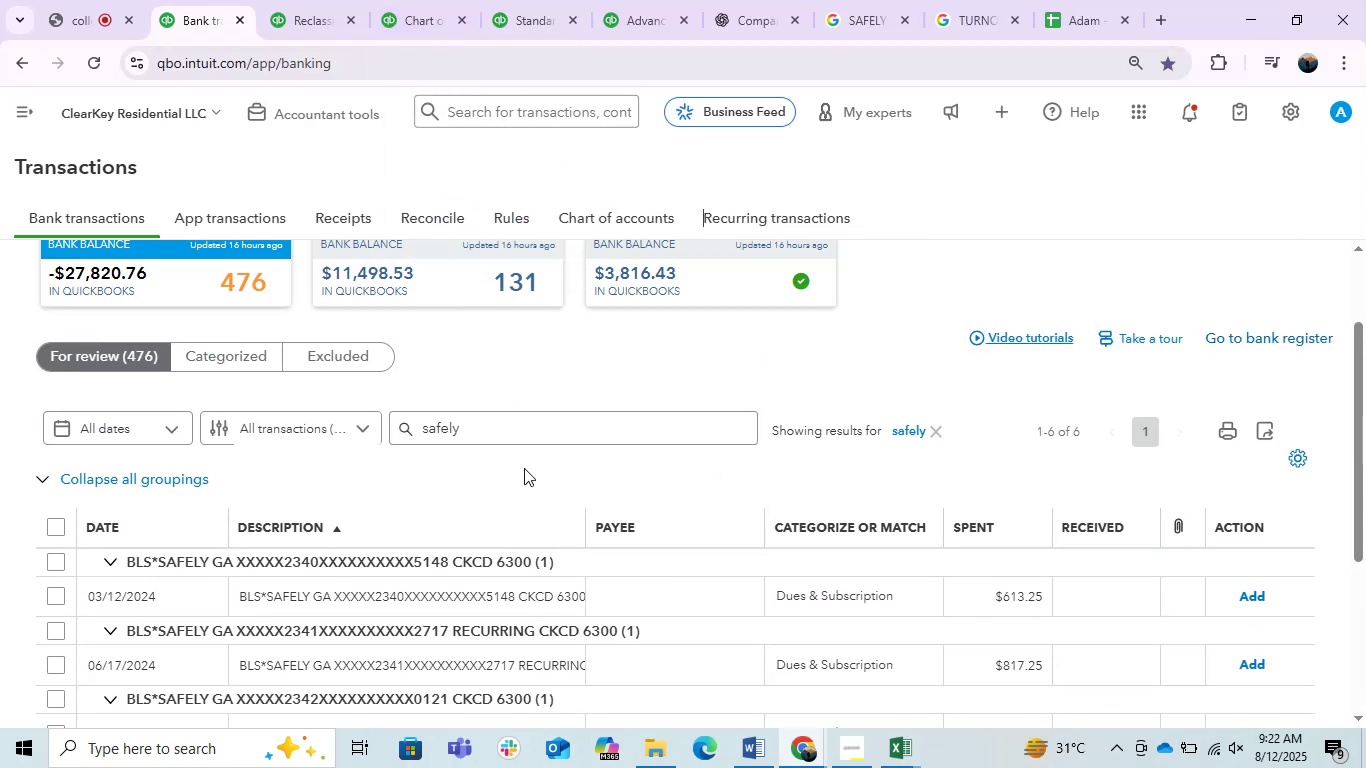 
wait(5.33)
 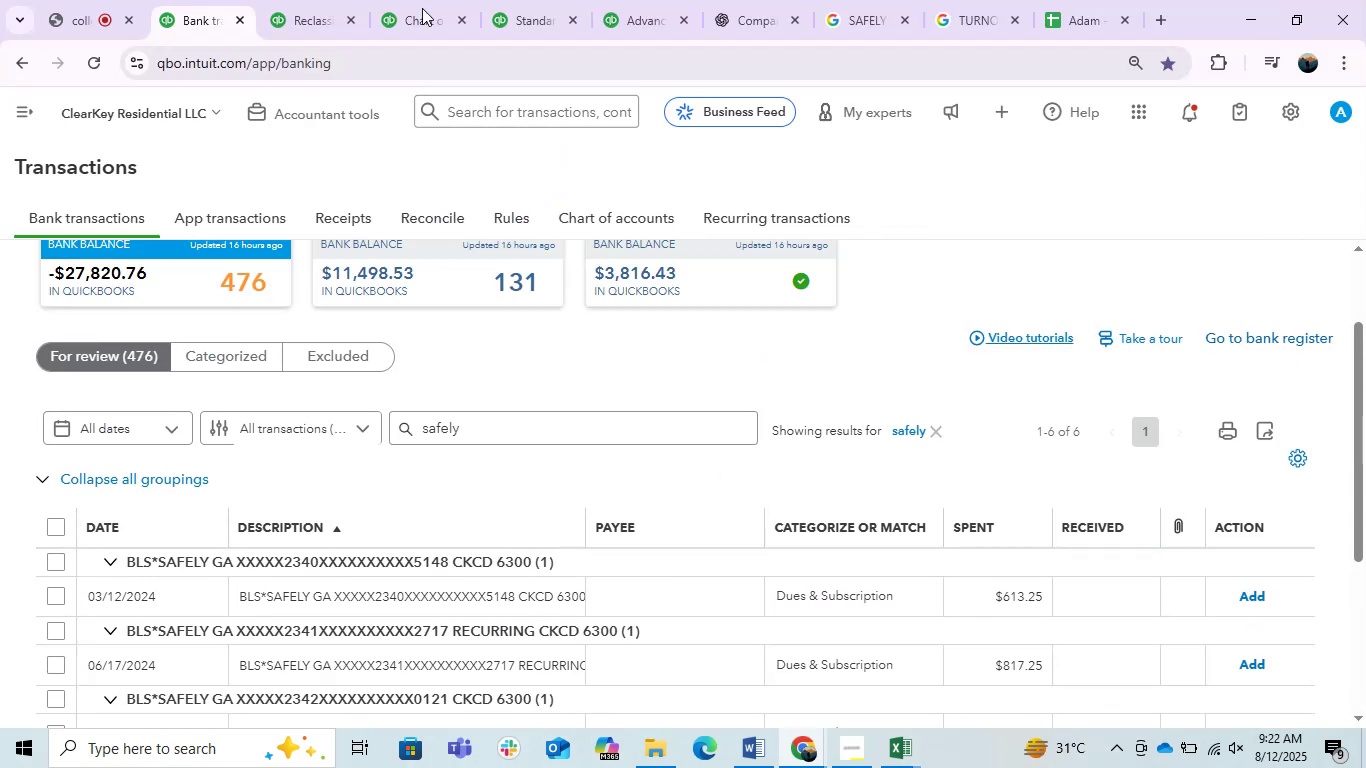 
left_click([332, 0])
 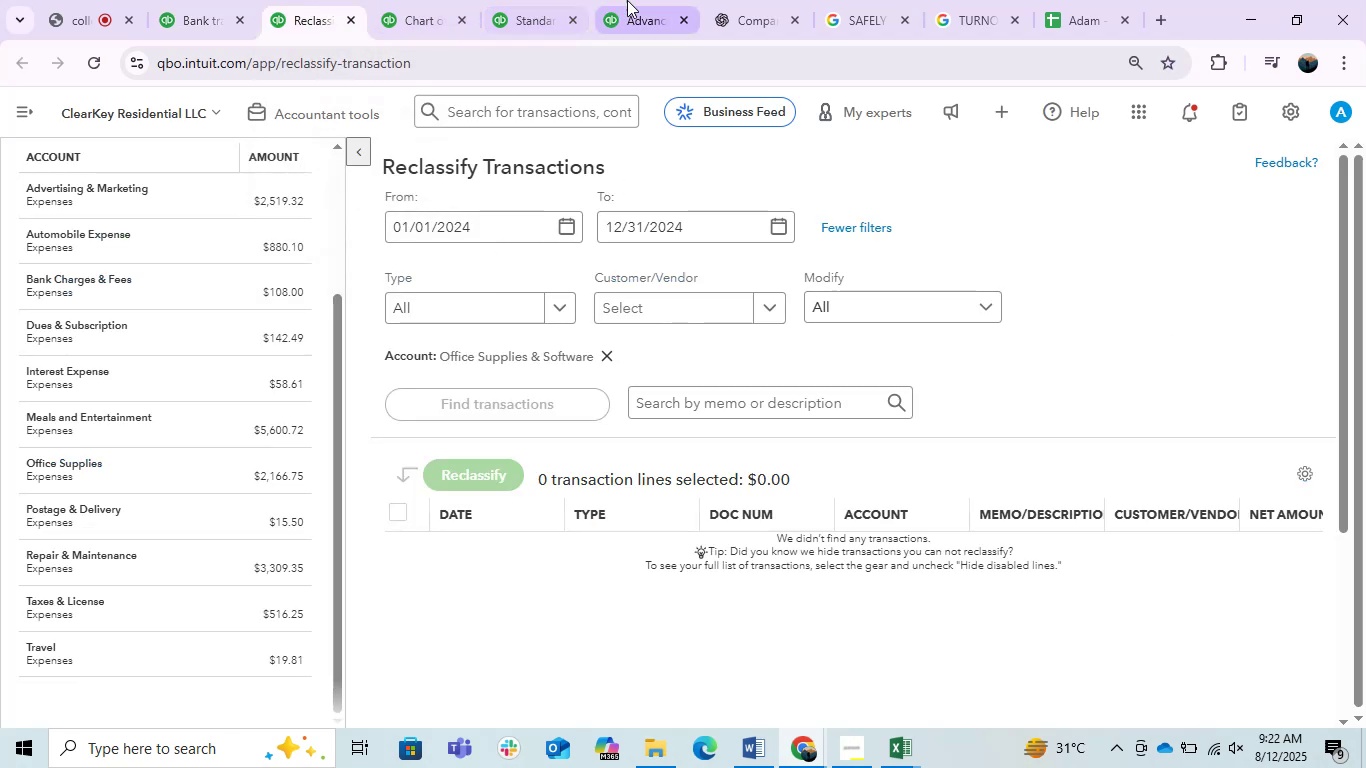 
left_click([522, 0])
 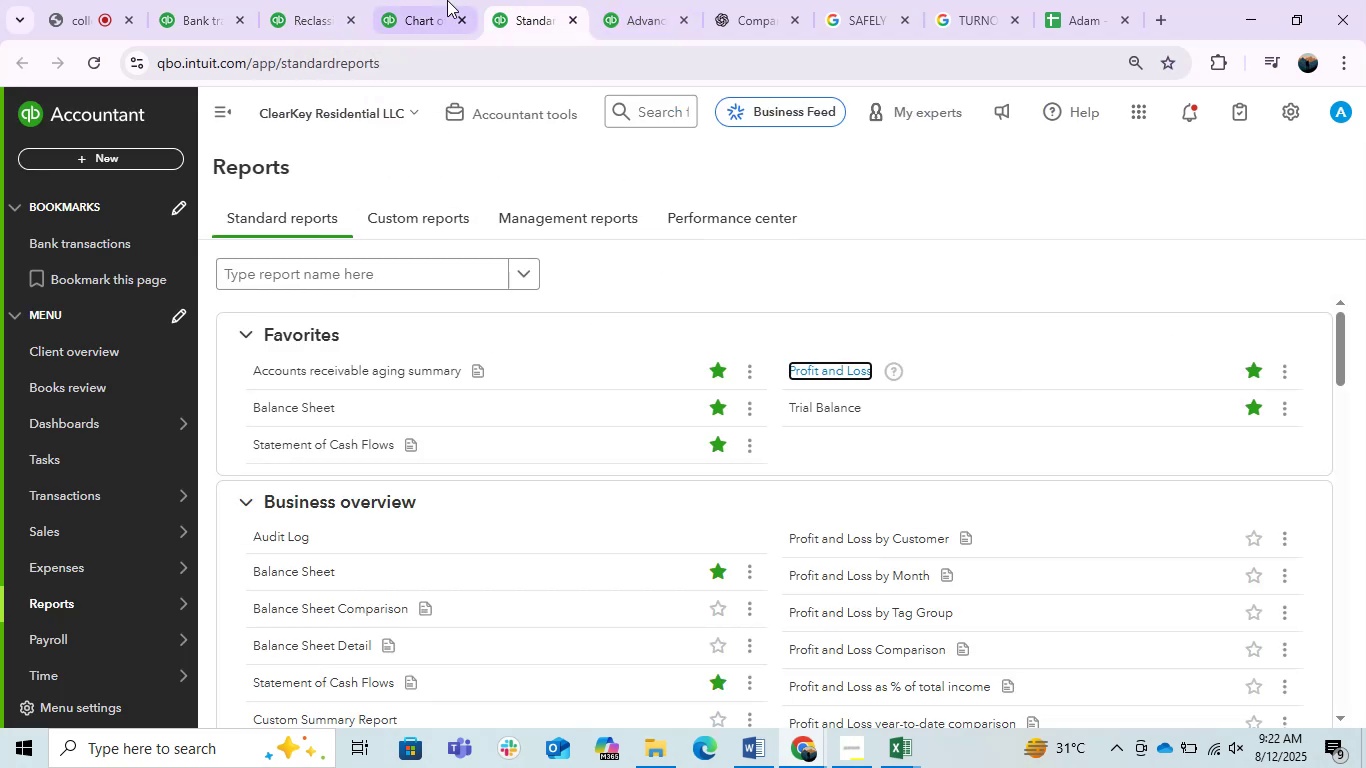 
left_click([443, 0])
 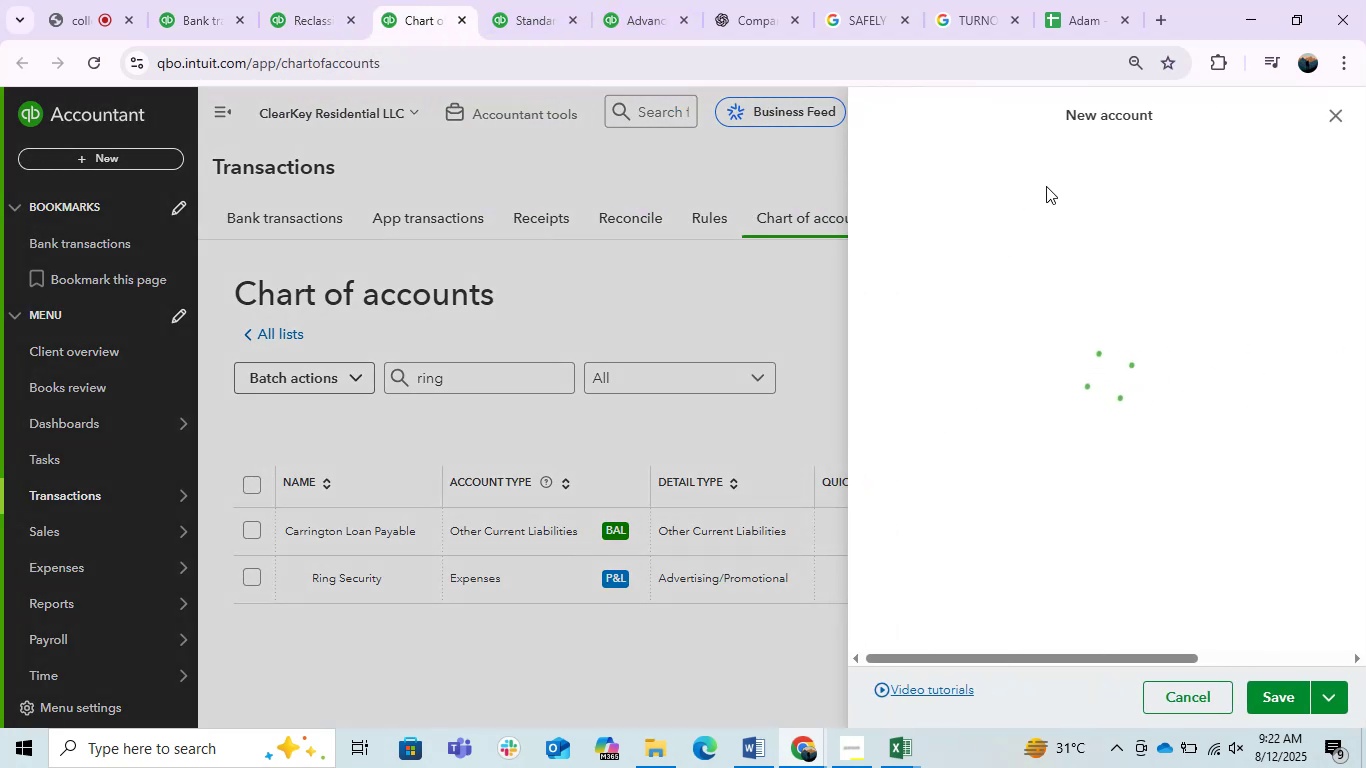 
left_click([1032, 184])
 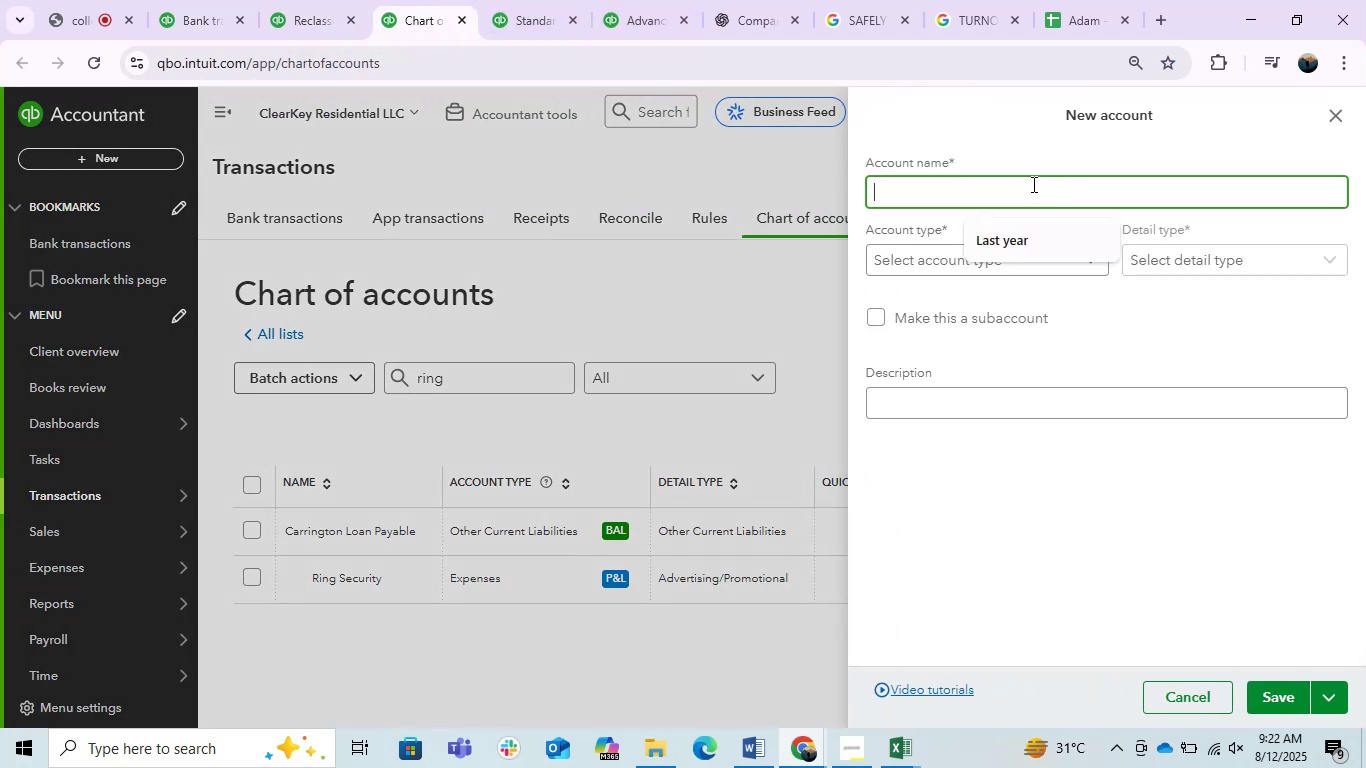 
type(afty)
 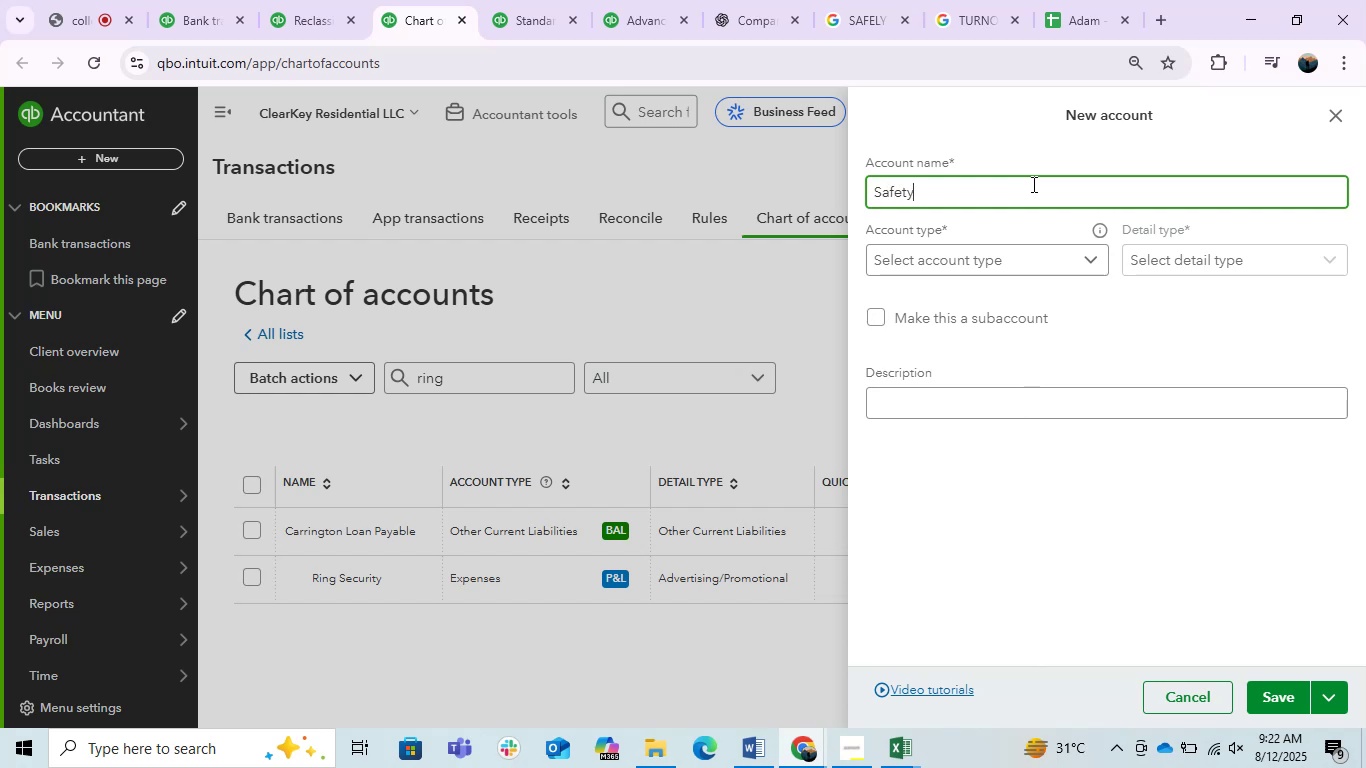 
hold_key(key=S, duration=0.3)
 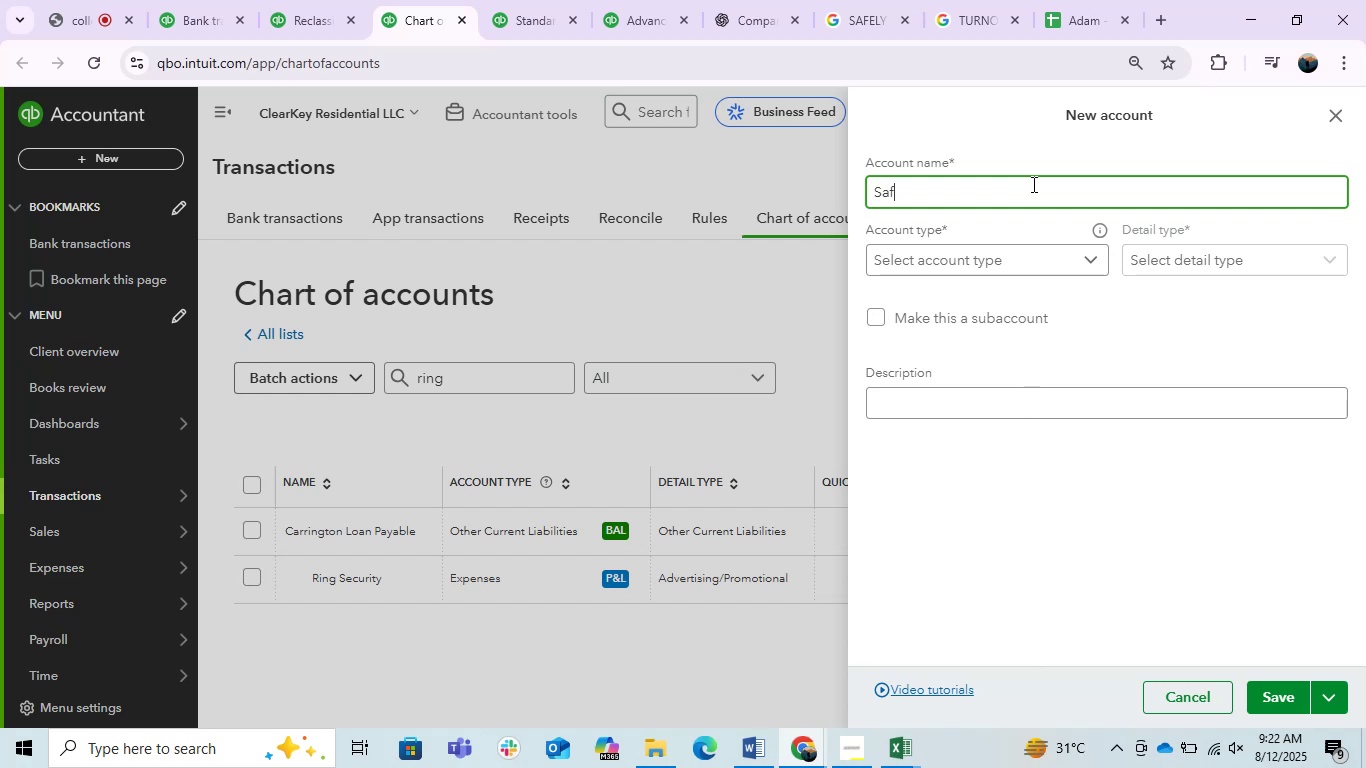 
hold_key(key=E, duration=0.31)
 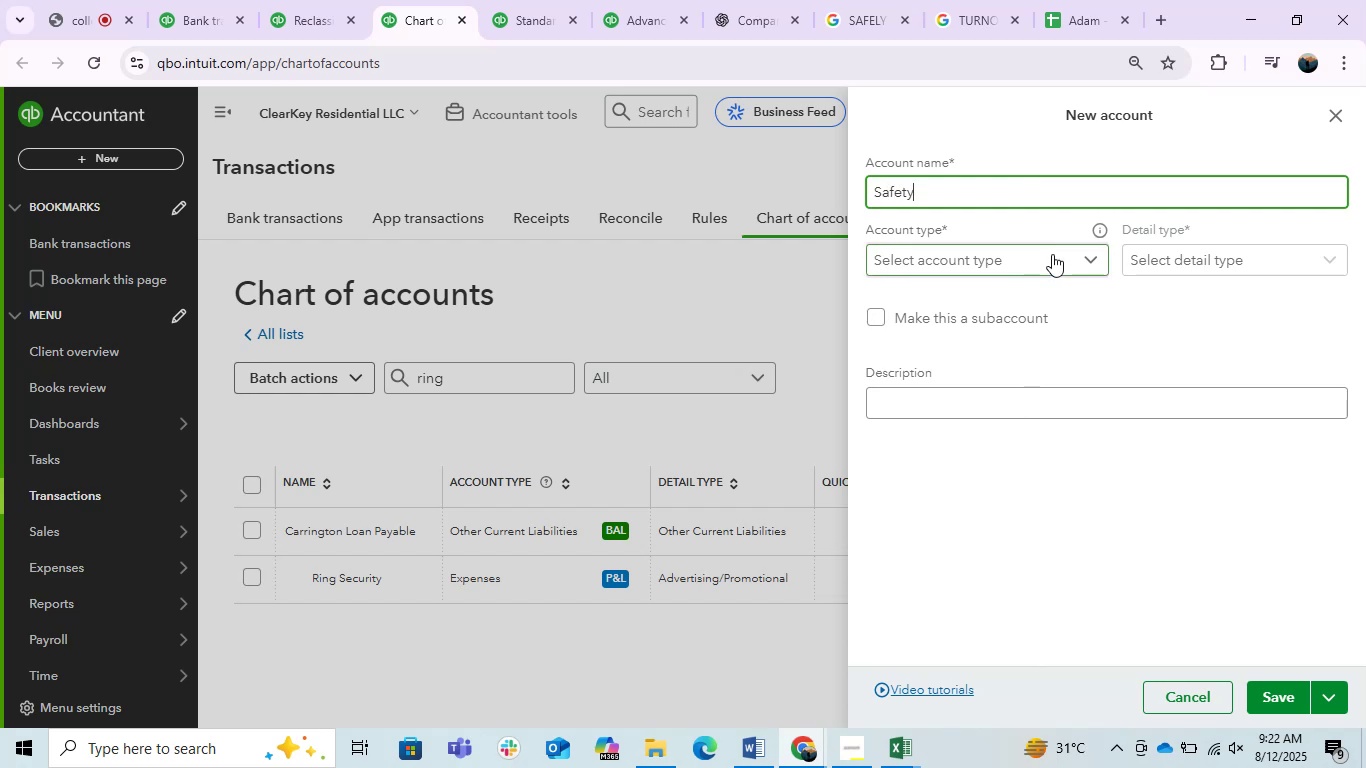 
scroll: coordinate [1023, 460], scroll_direction: down, amount: 5.0
 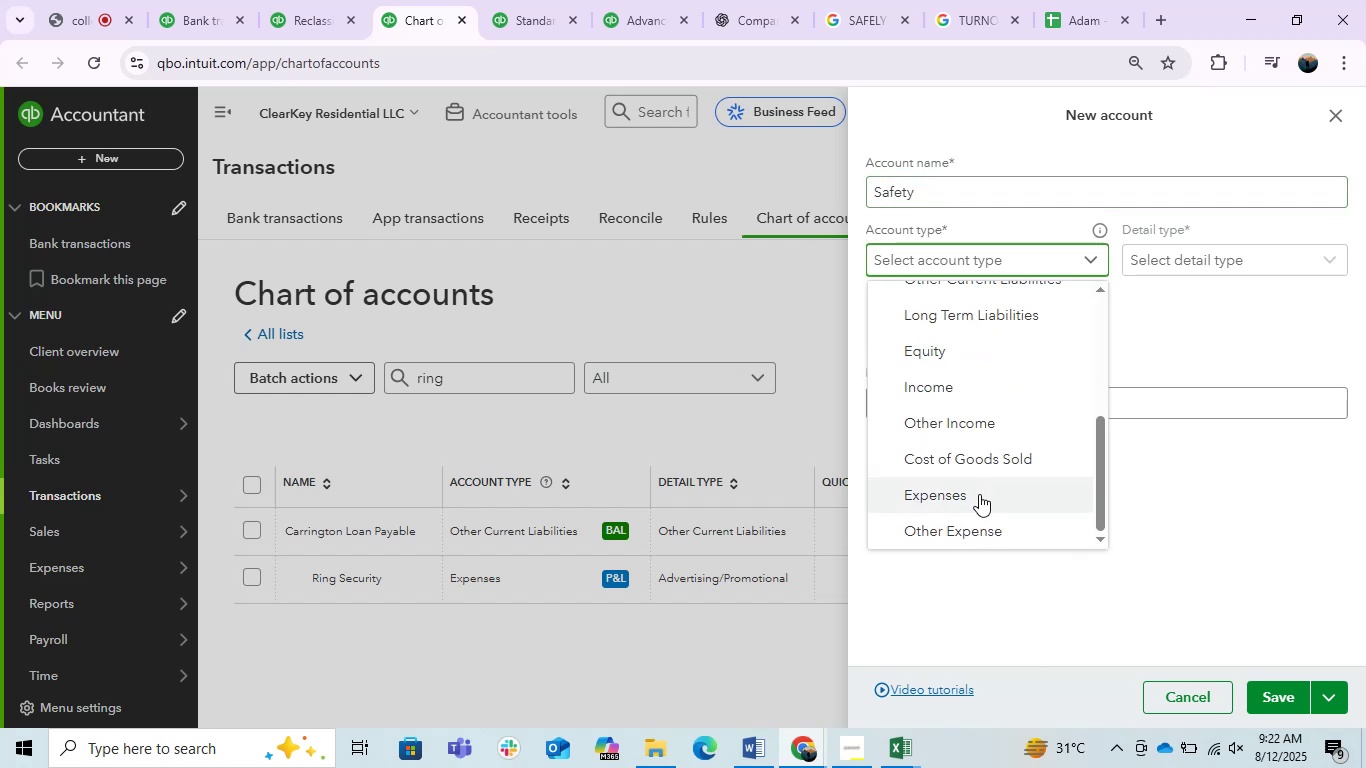 
left_click([978, 495])
 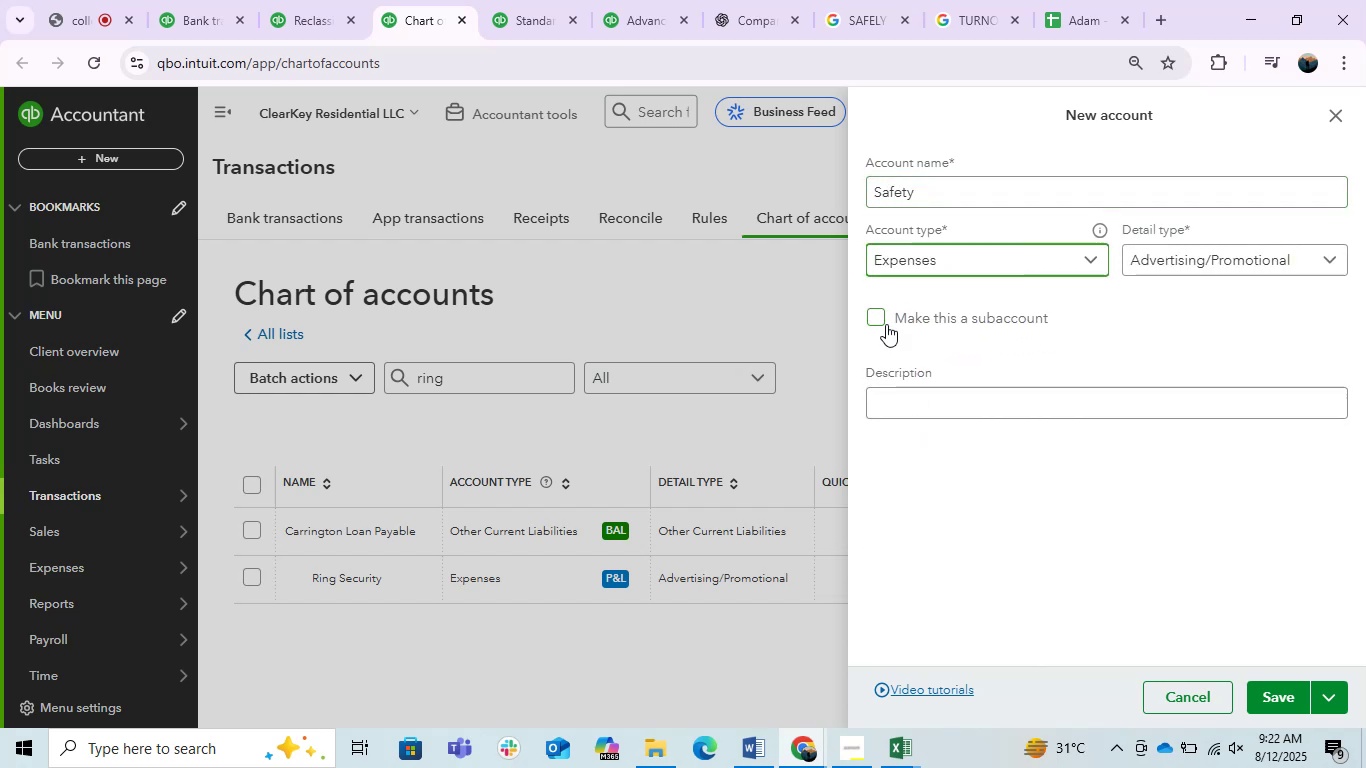 
left_click([881, 318])
 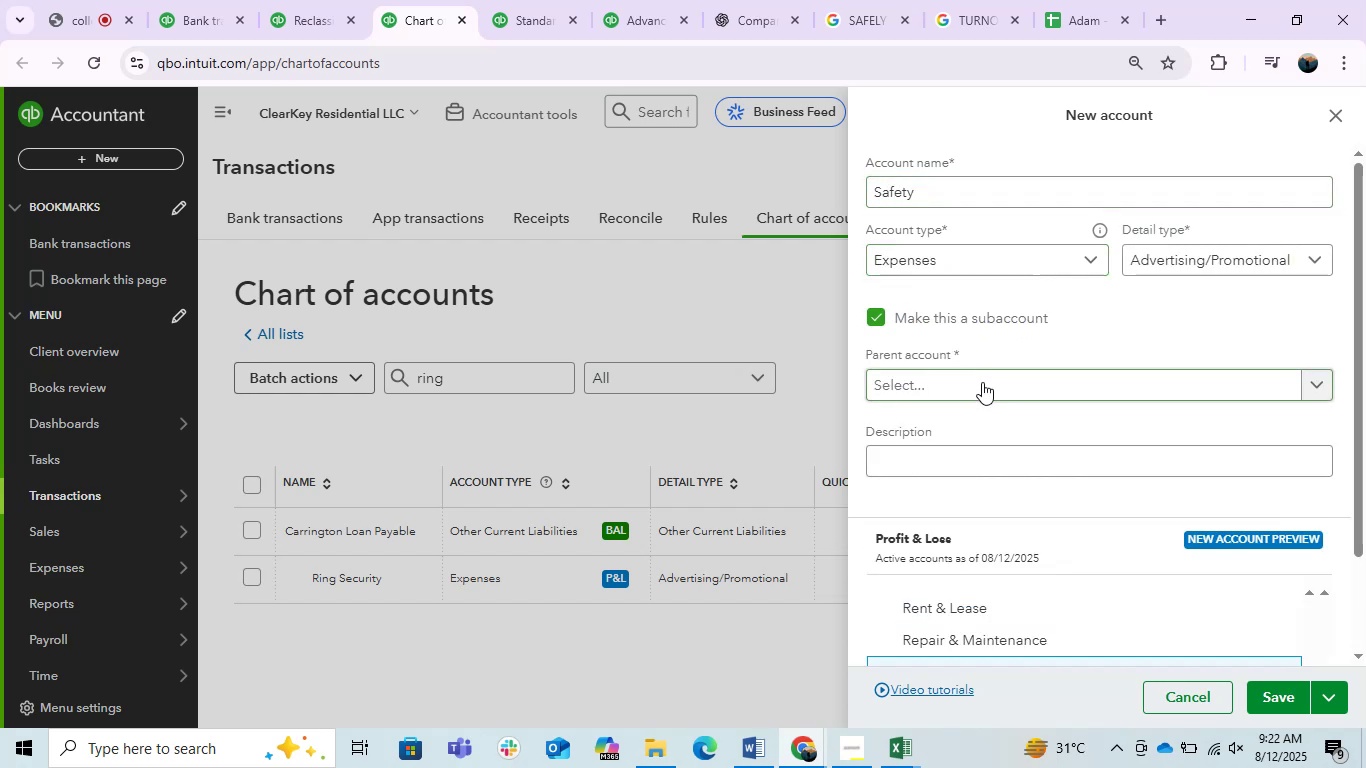 
left_click([982, 382])
 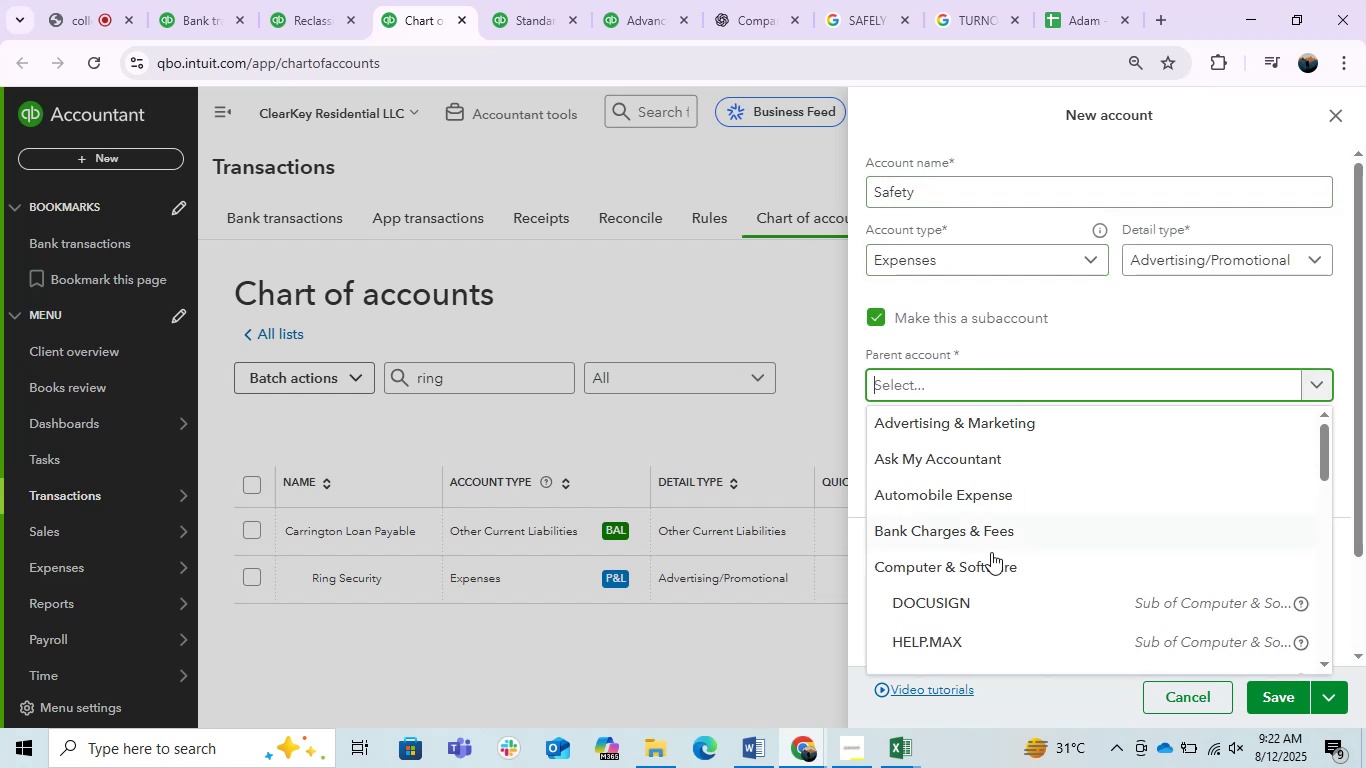 
left_click([991, 552])
 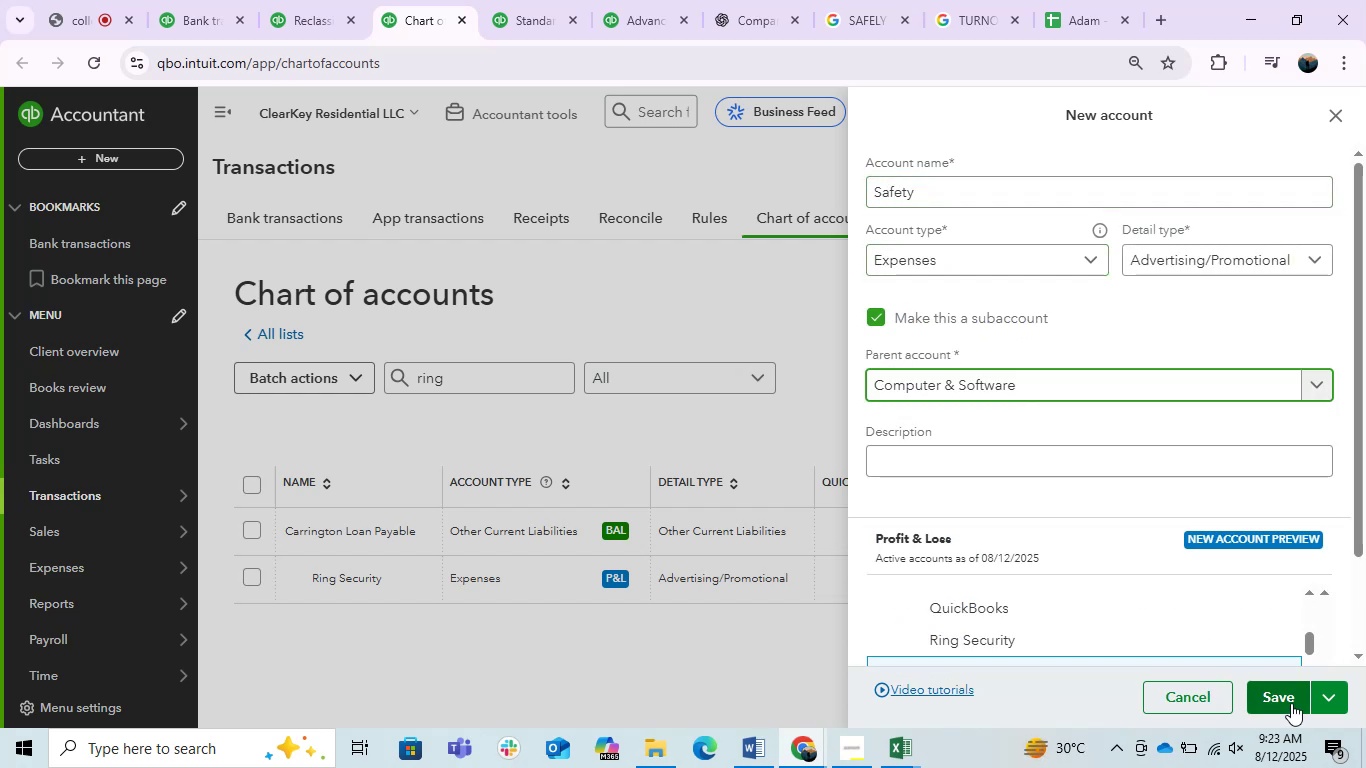 
left_click([1292, 703])
 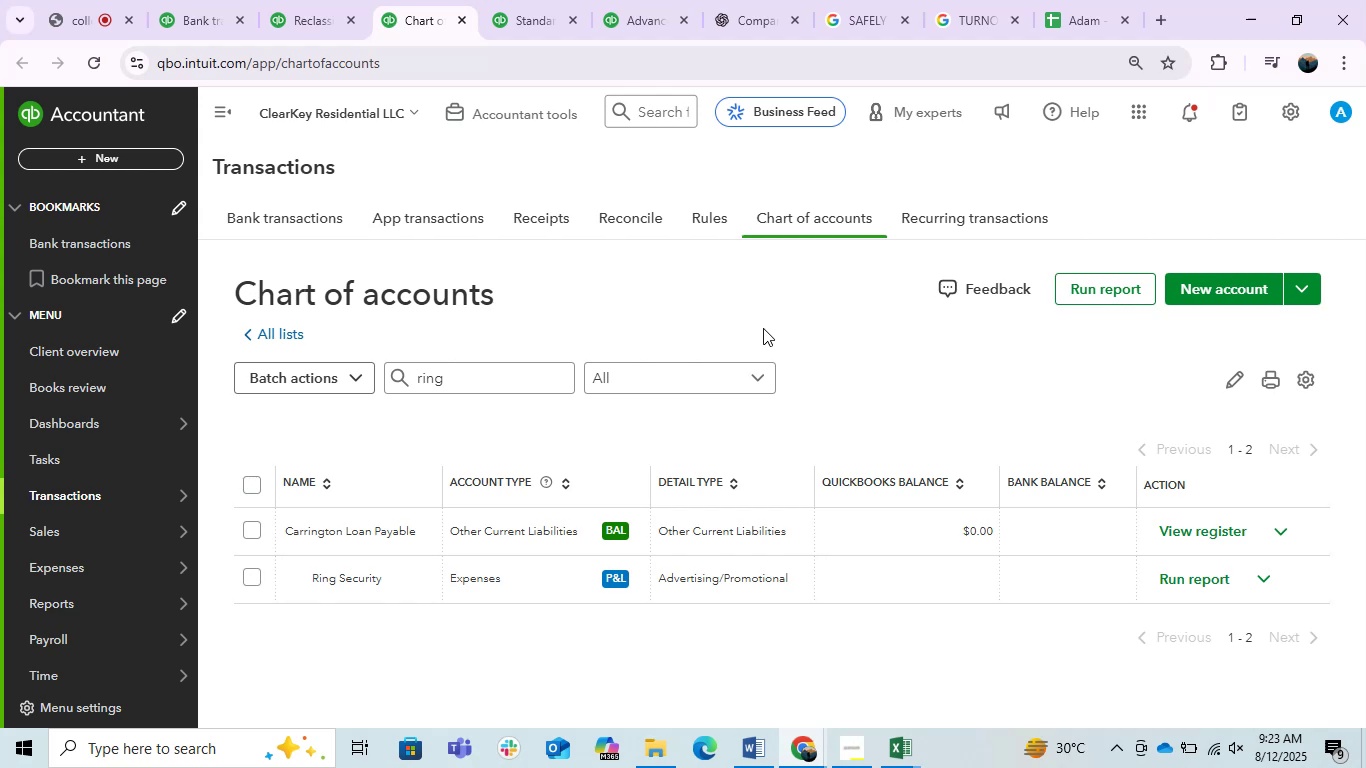 
wait(24.52)
 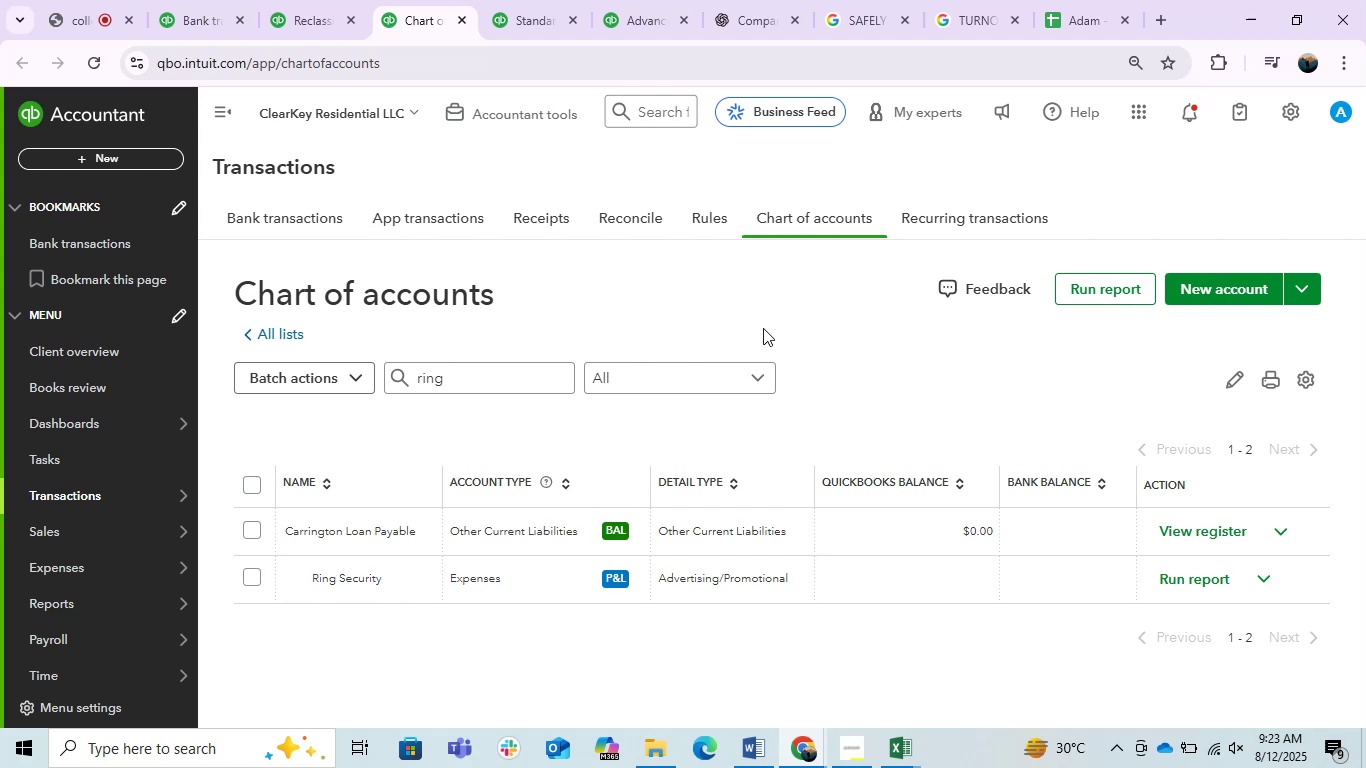 
left_click([759, 754])
 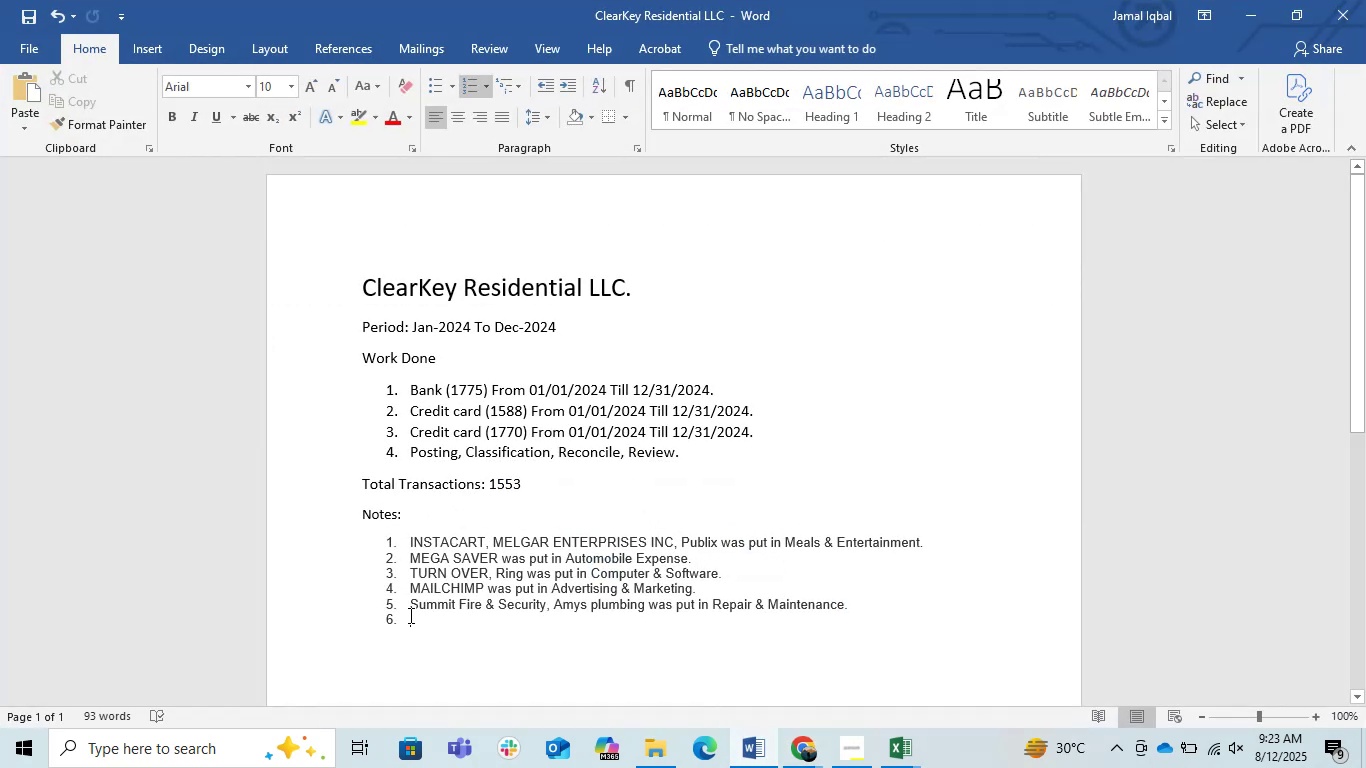 
left_click([409, 615])
 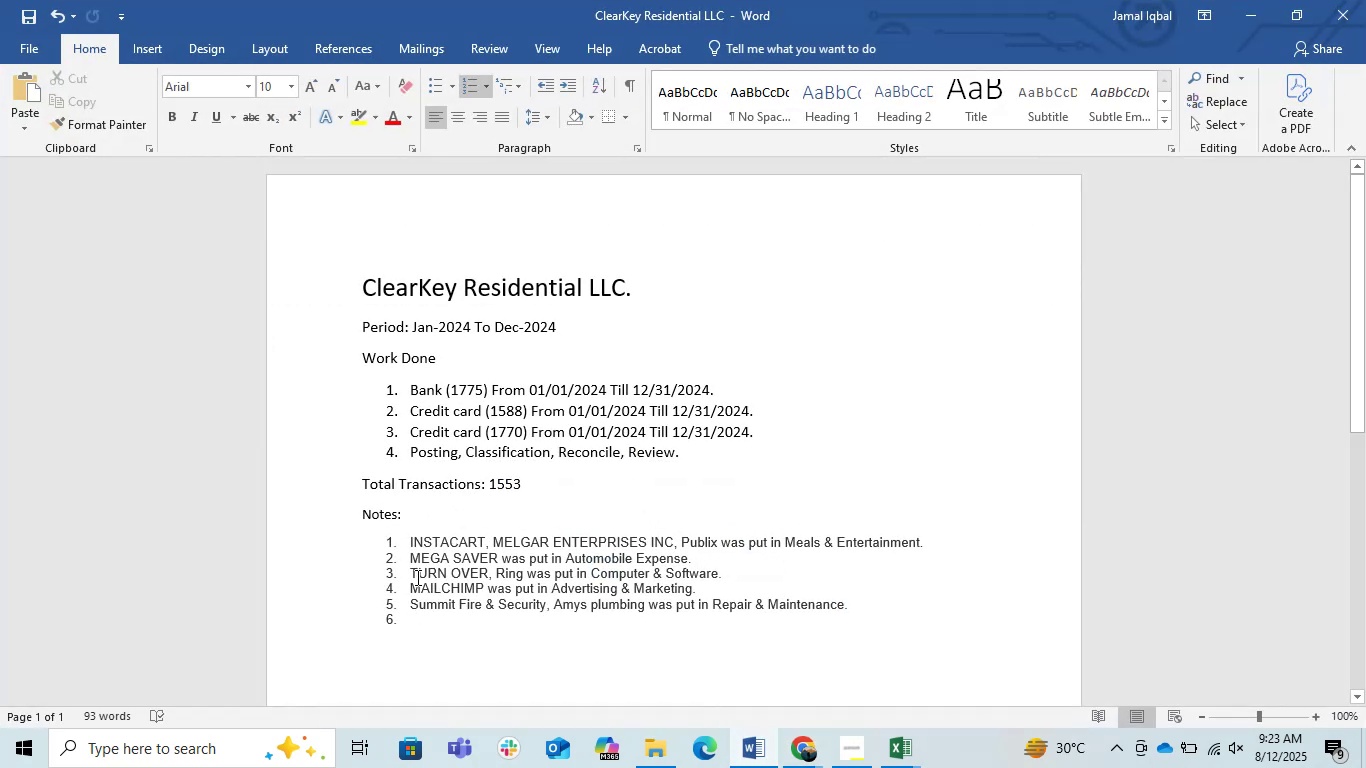 
left_click([408, 570])
 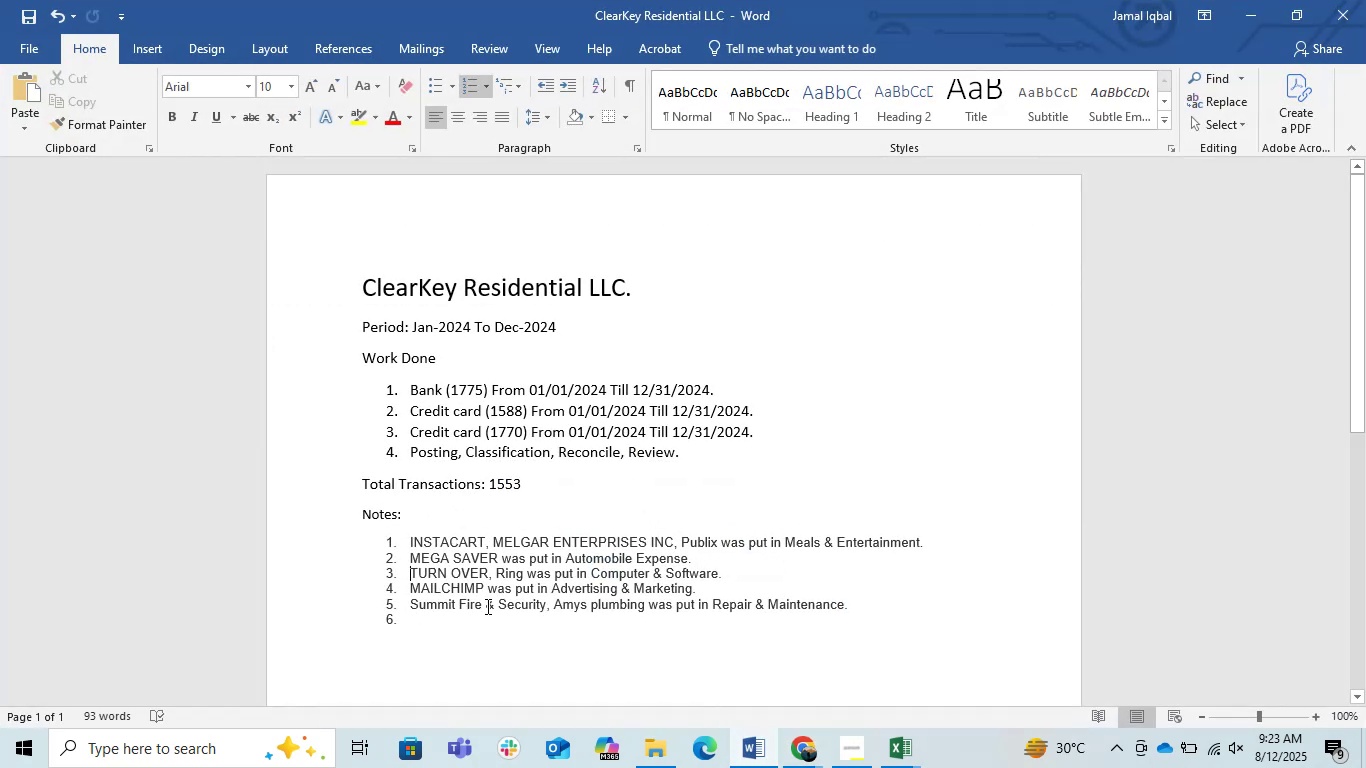 
key(Control+V)
 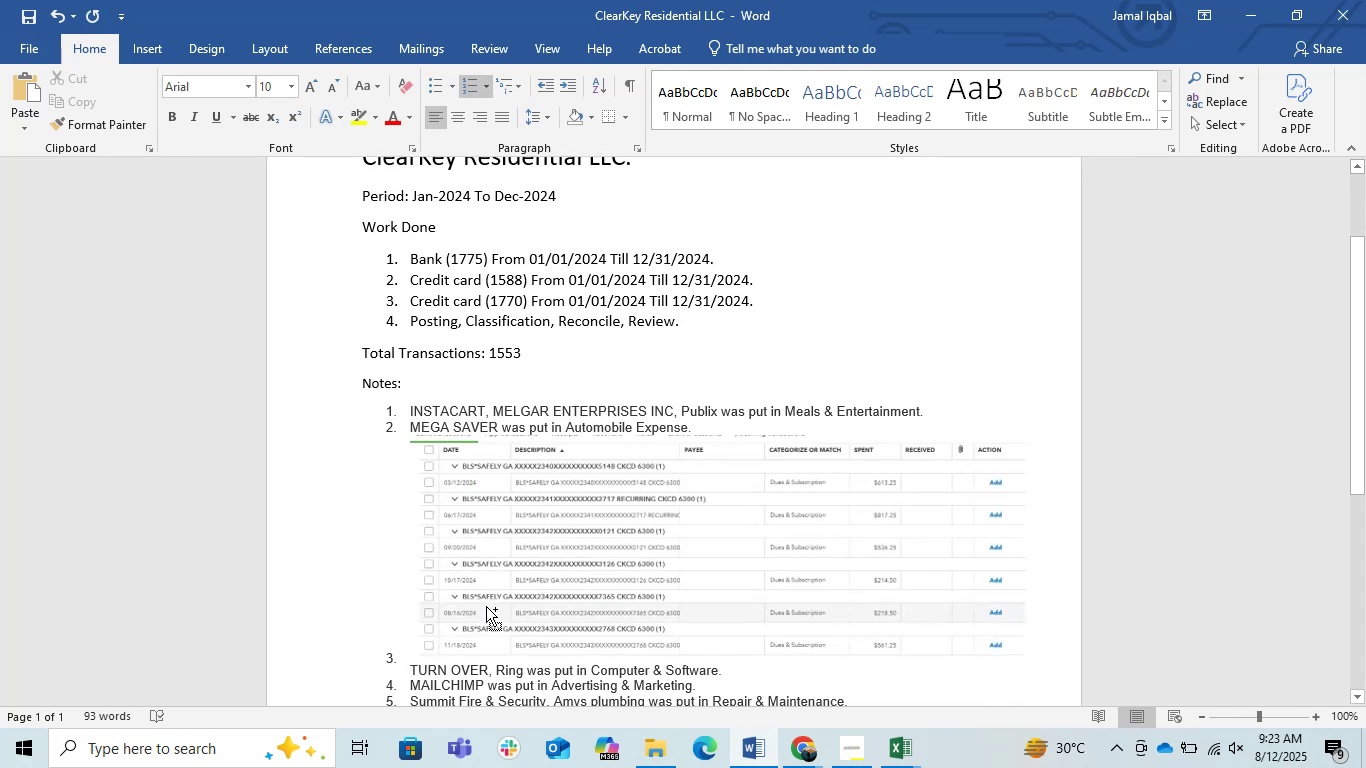 
key(Control+Z)
 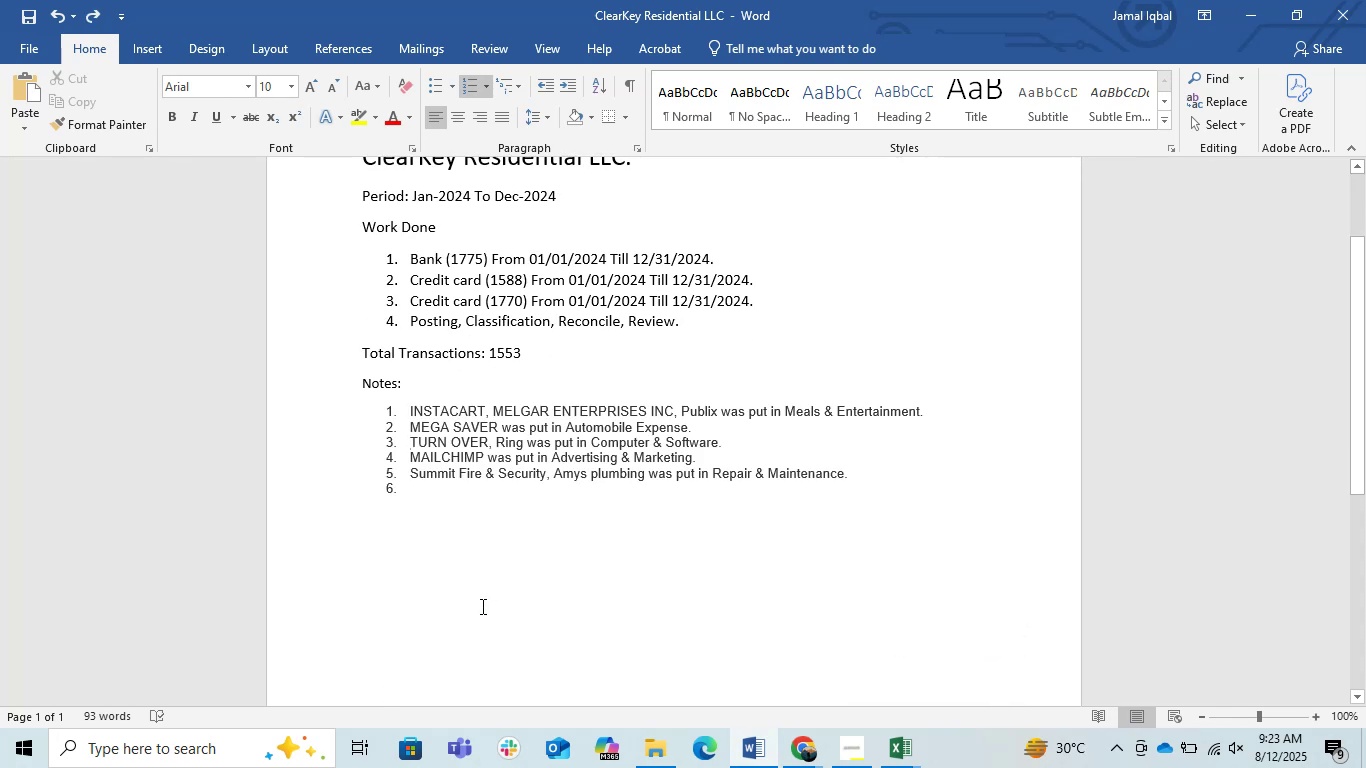 
type(Safety )
key(Backspace)
type(, )
 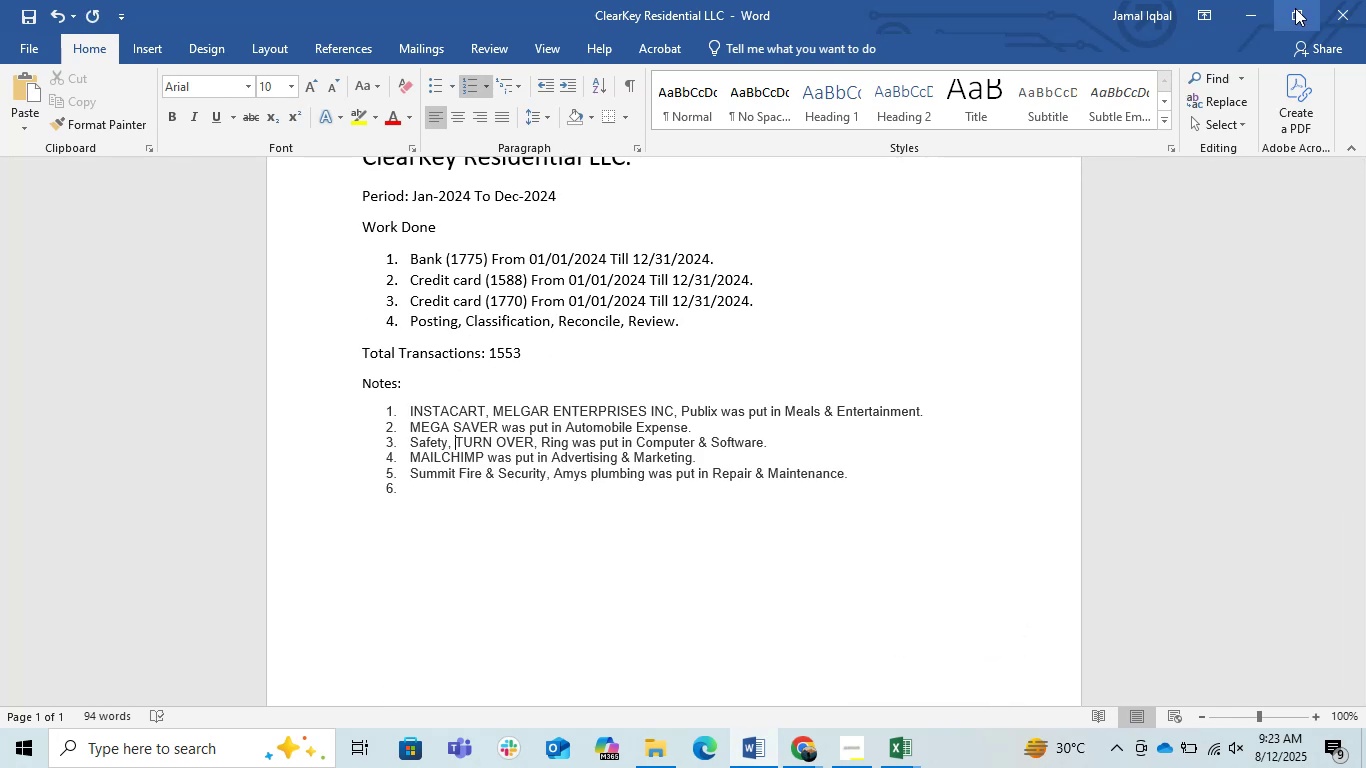 
left_click([1257, 4])
 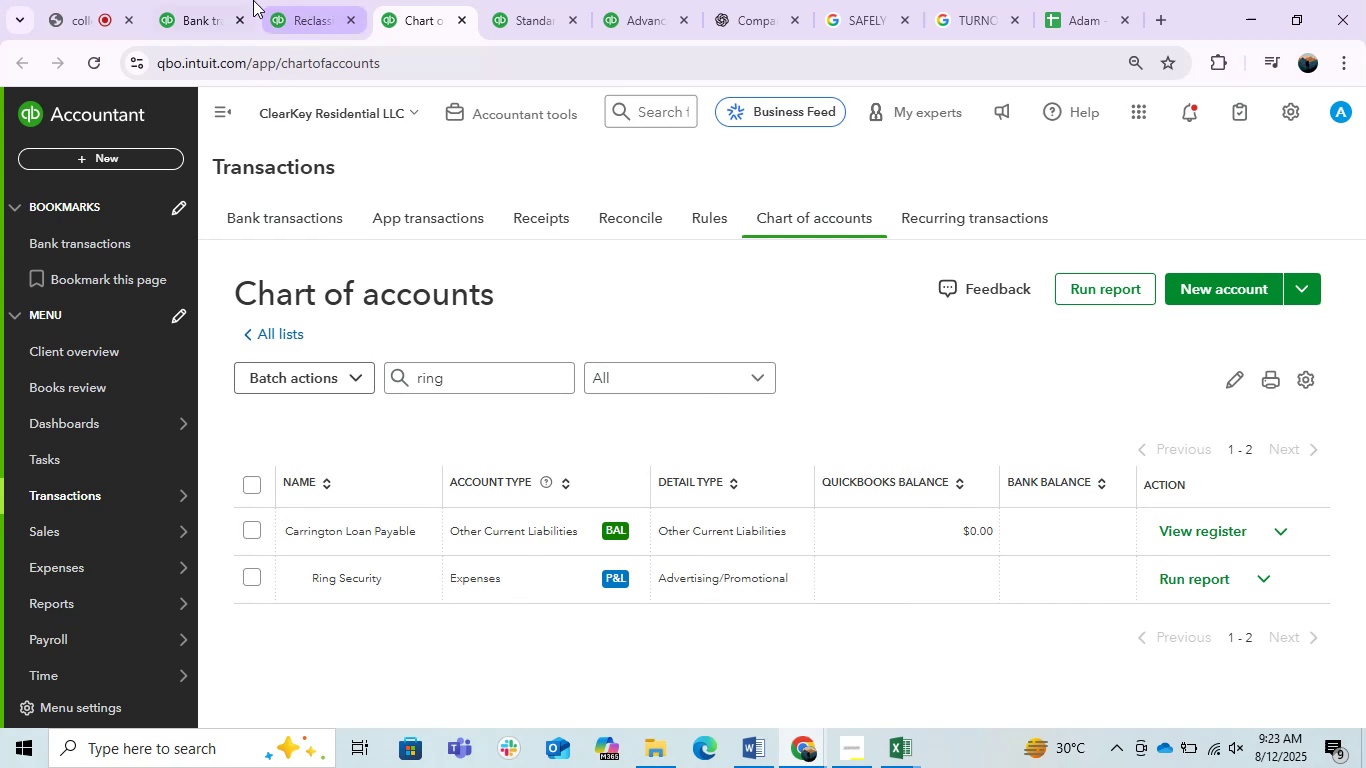 
left_click([187, 0])
 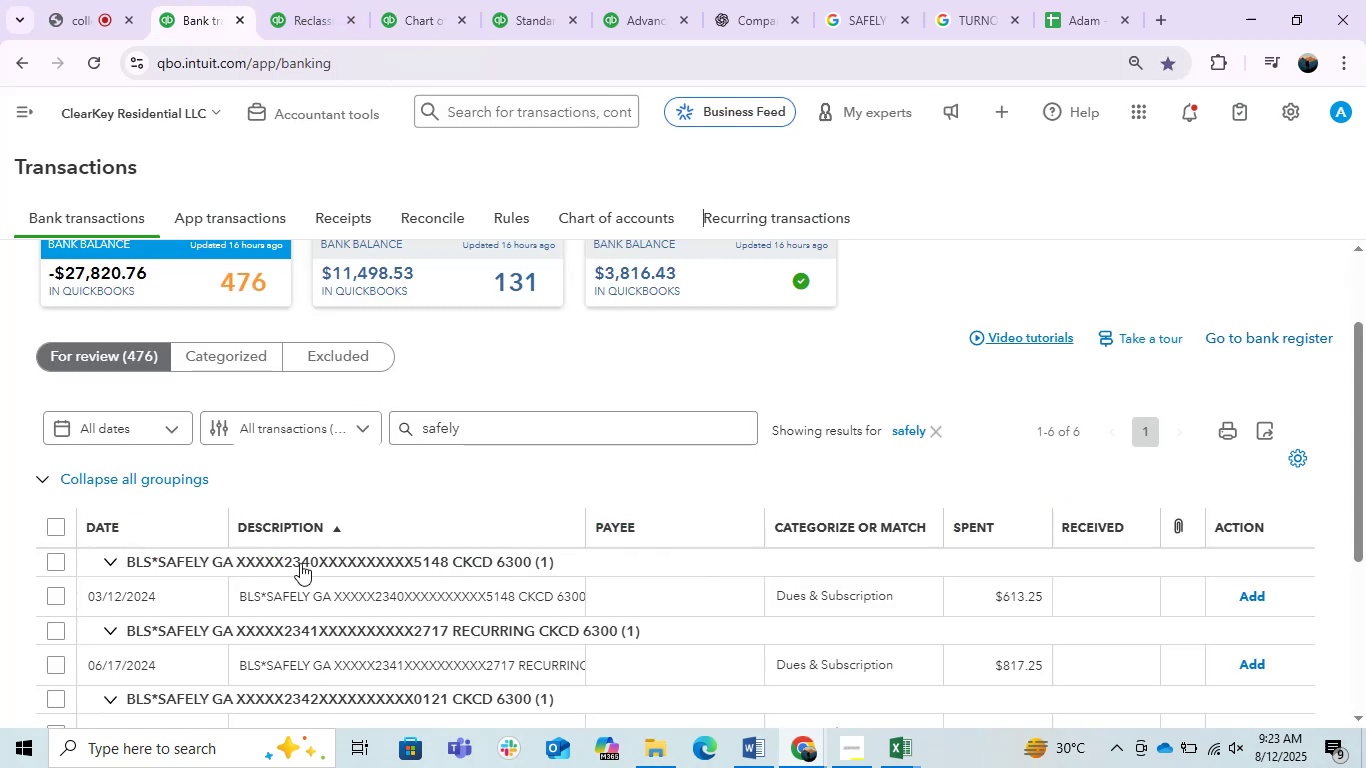 
scroll: coordinate [120, 558], scroll_direction: down, amount: 2.0
 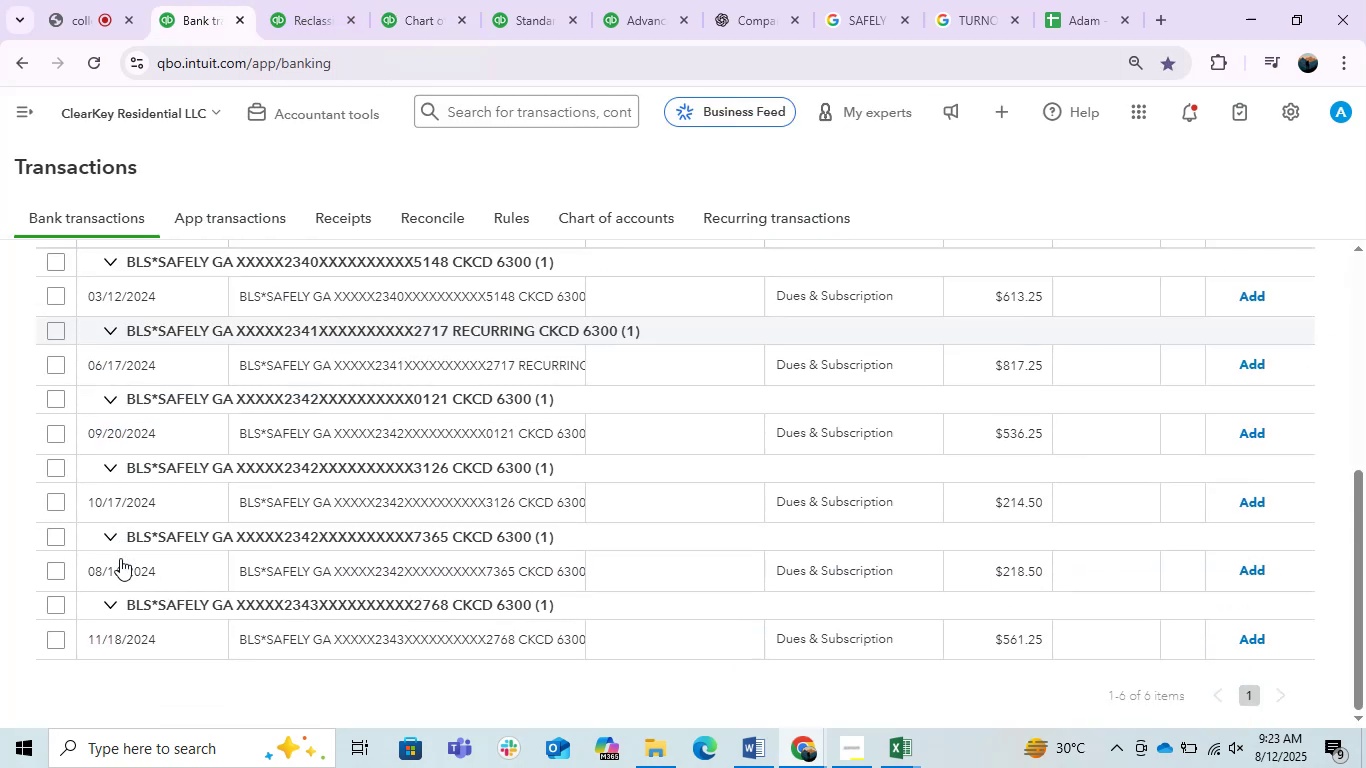 
scroll: coordinate [121, 552], scroll_direction: up, amount: 1.0
 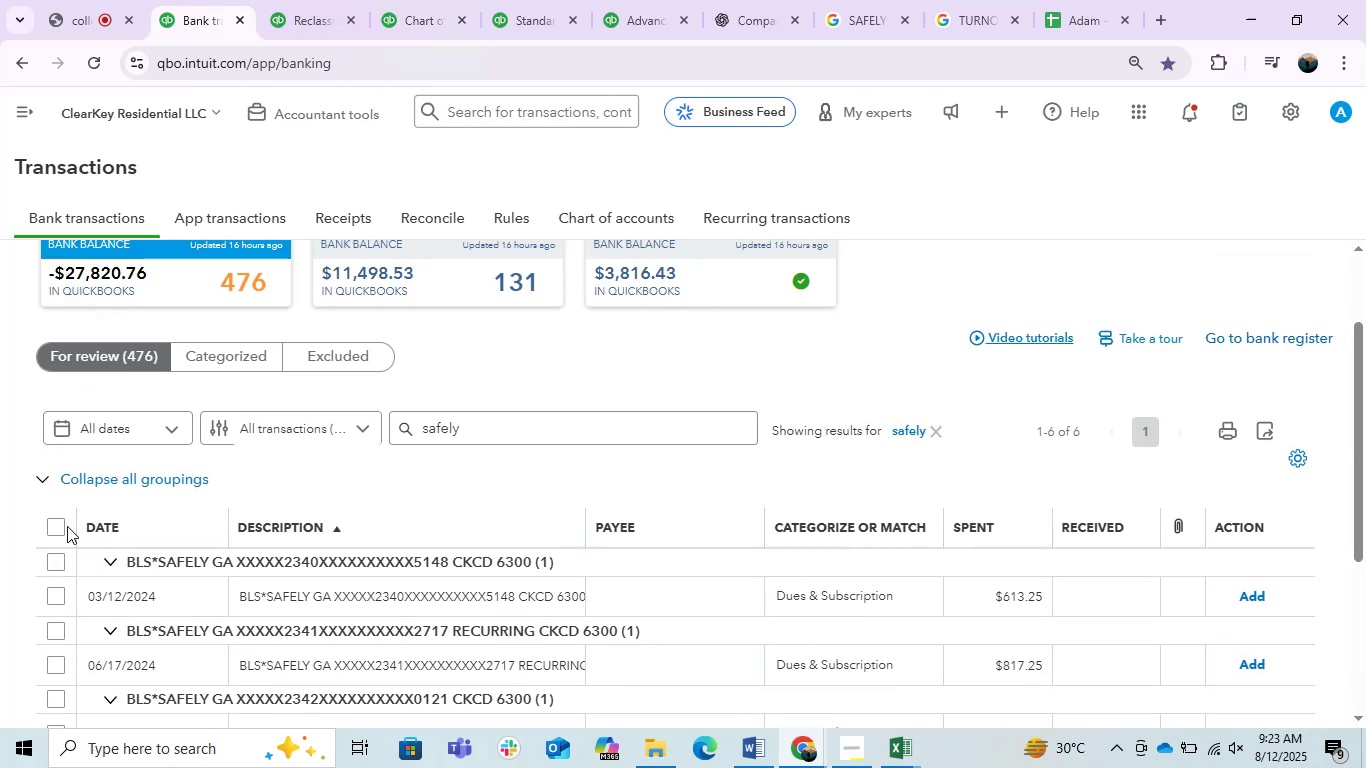 
left_click([51, 517])
 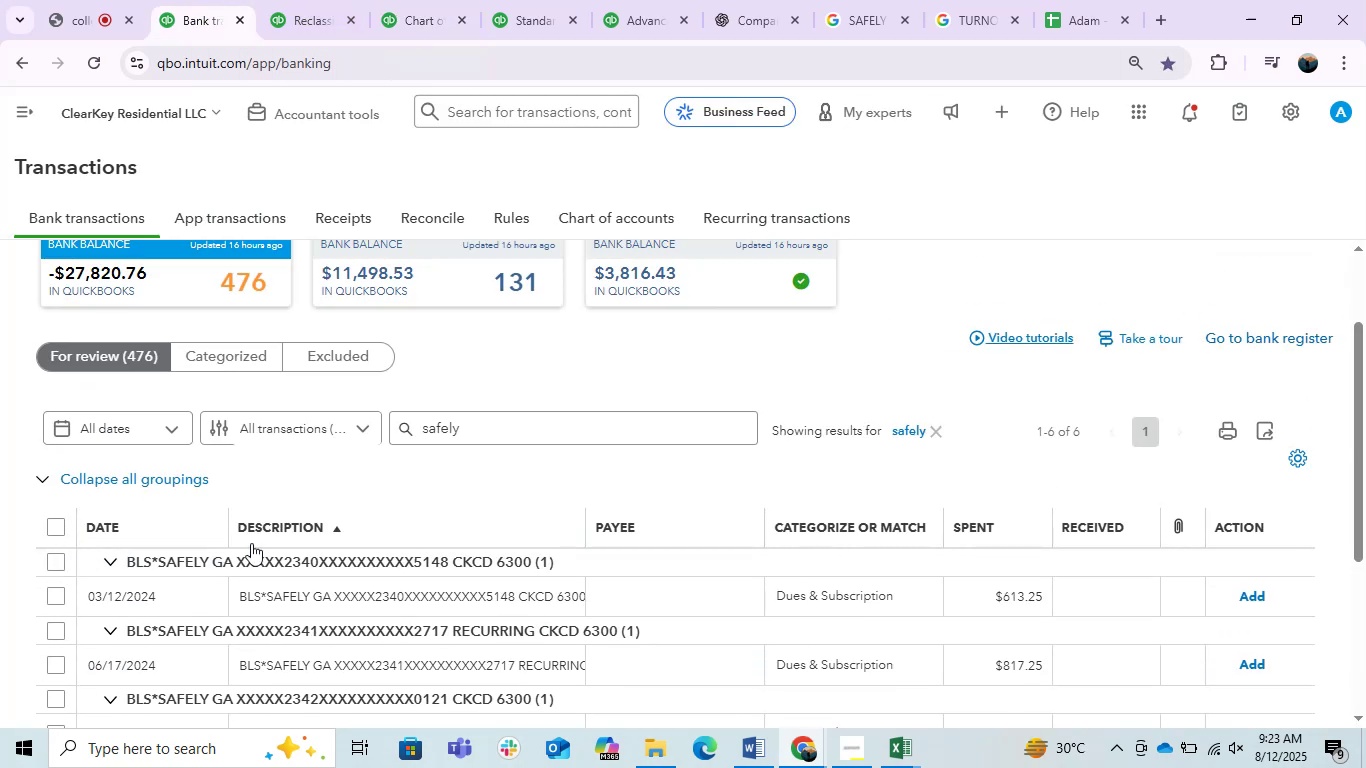 
scroll: coordinate [251, 543], scroll_direction: down, amount: 1.0
 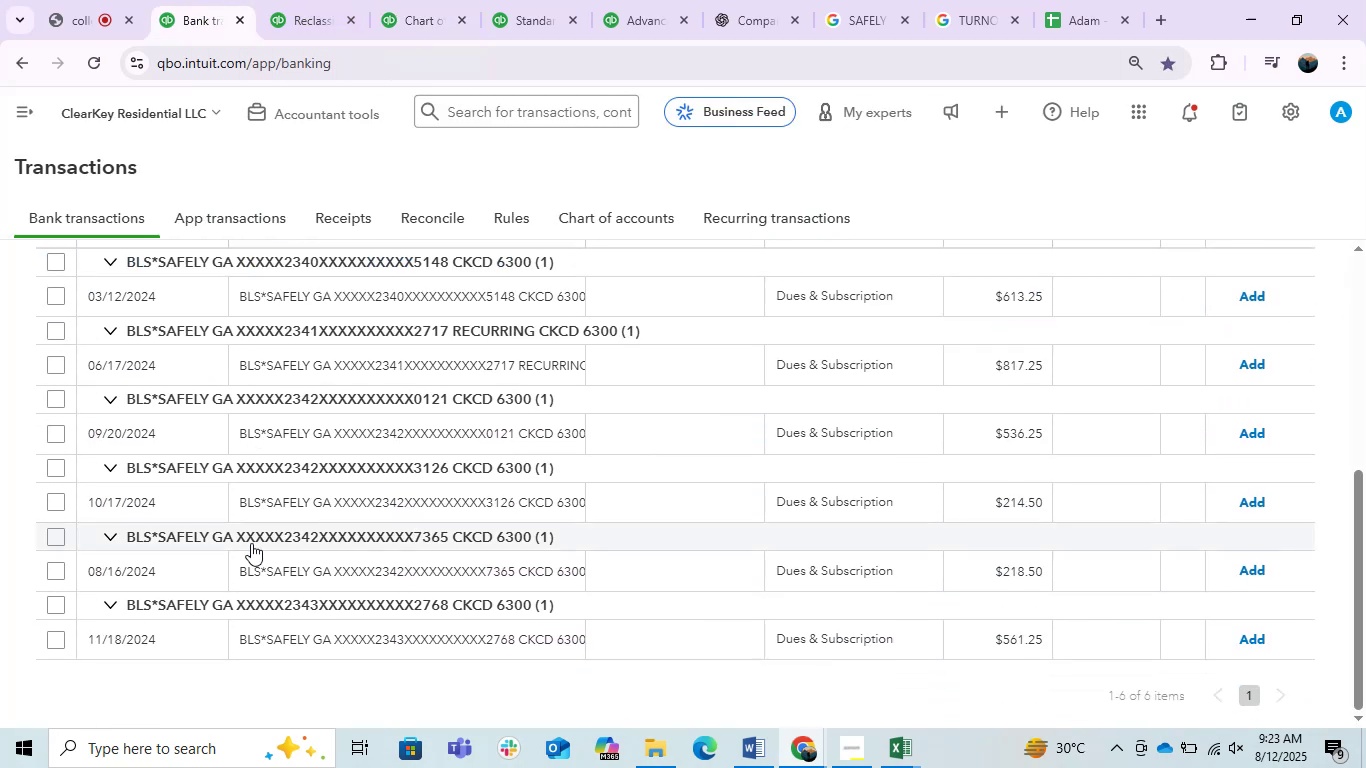 
scroll: coordinate [251, 543], scroll_direction: up, amount: 1.0
 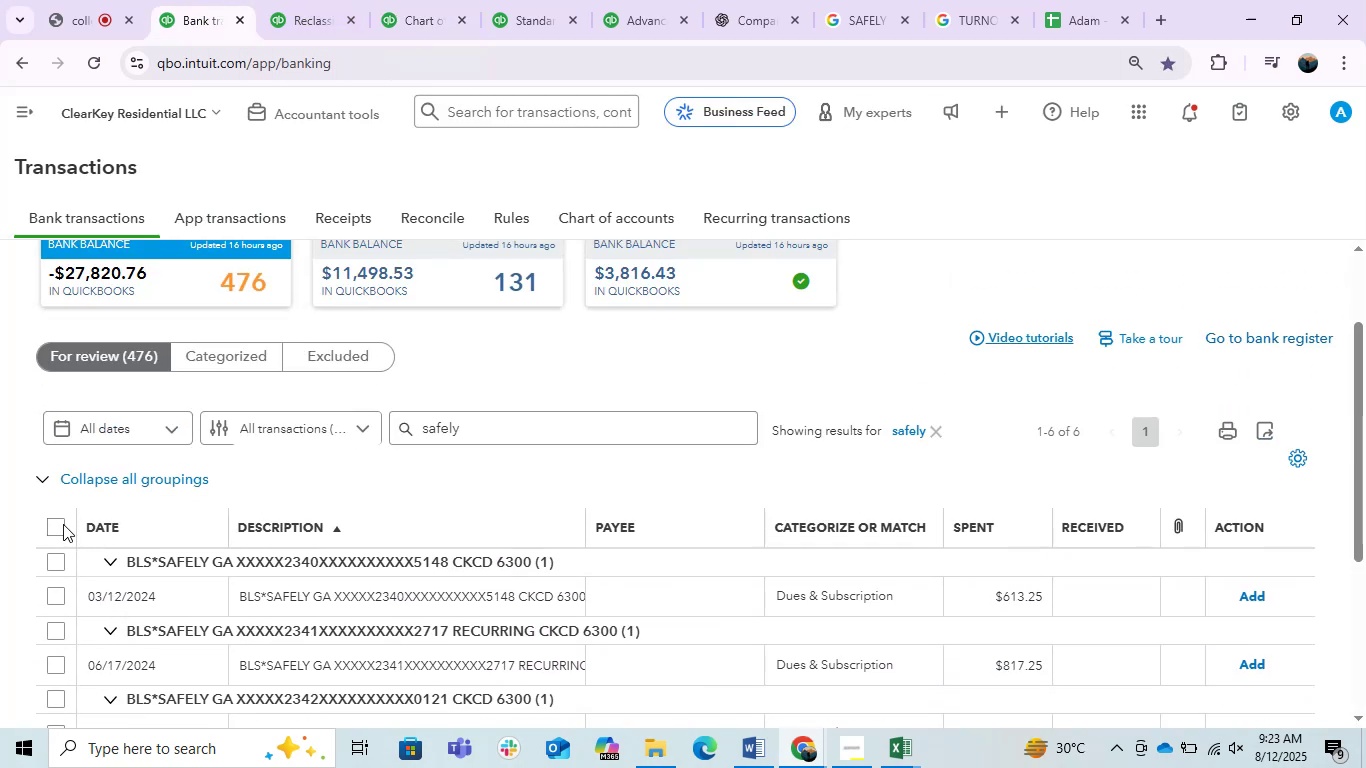 
left_click([56, 523])
 